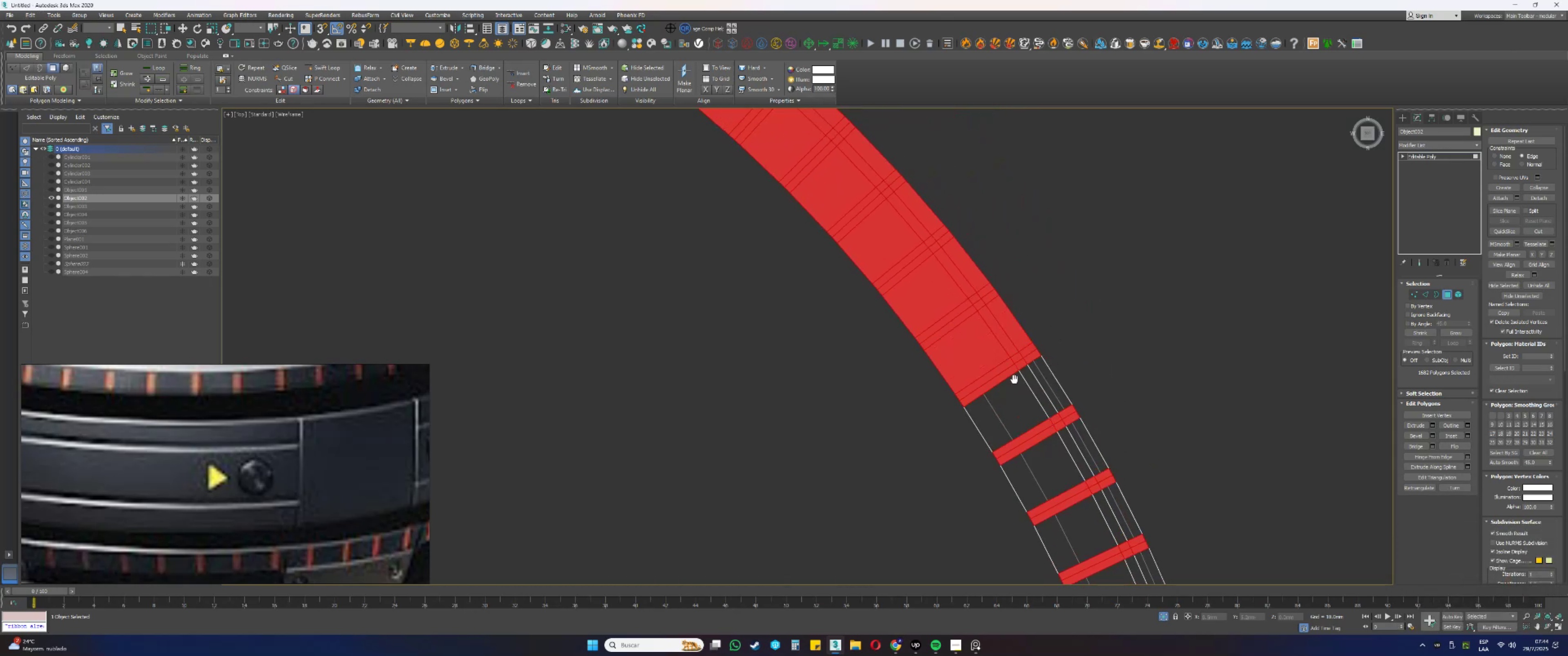 
hold_key(key=AltLeft, duration=1.02)
 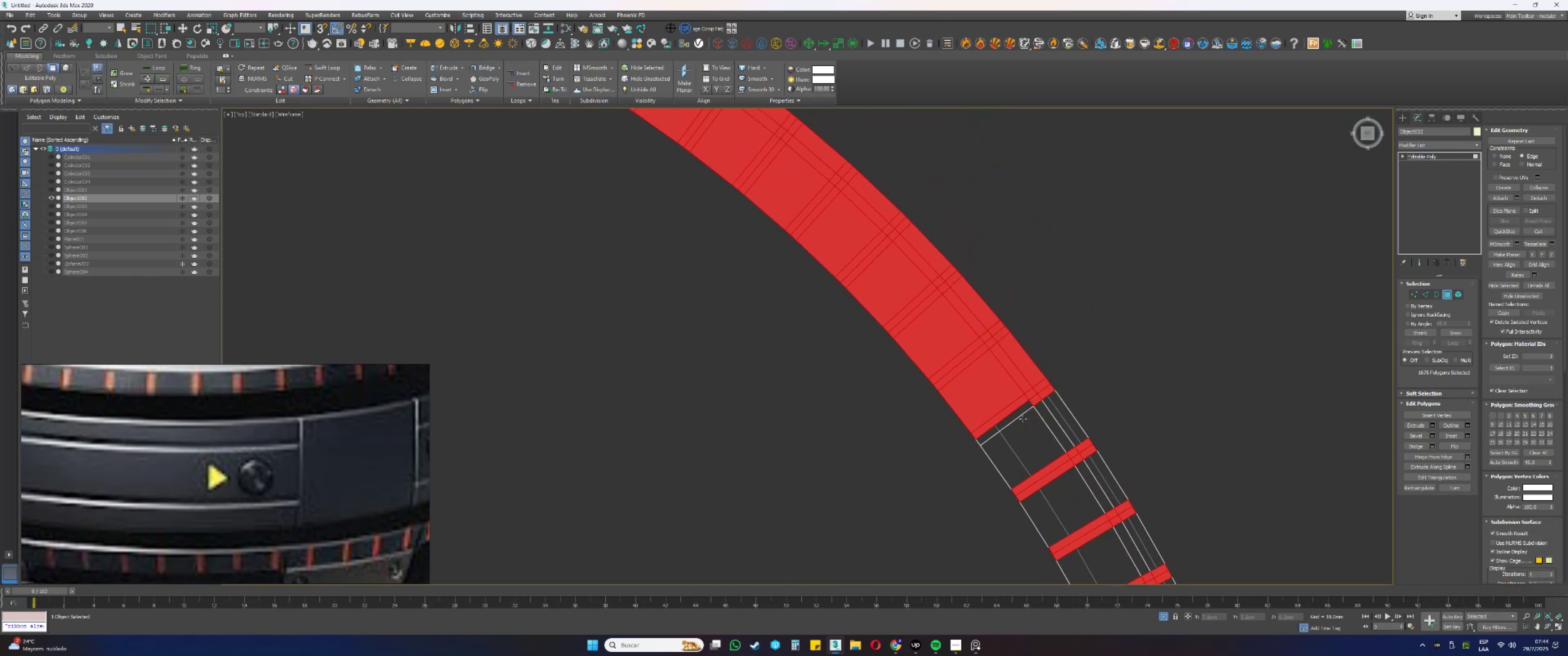 
key(Alt+AltLeft)
 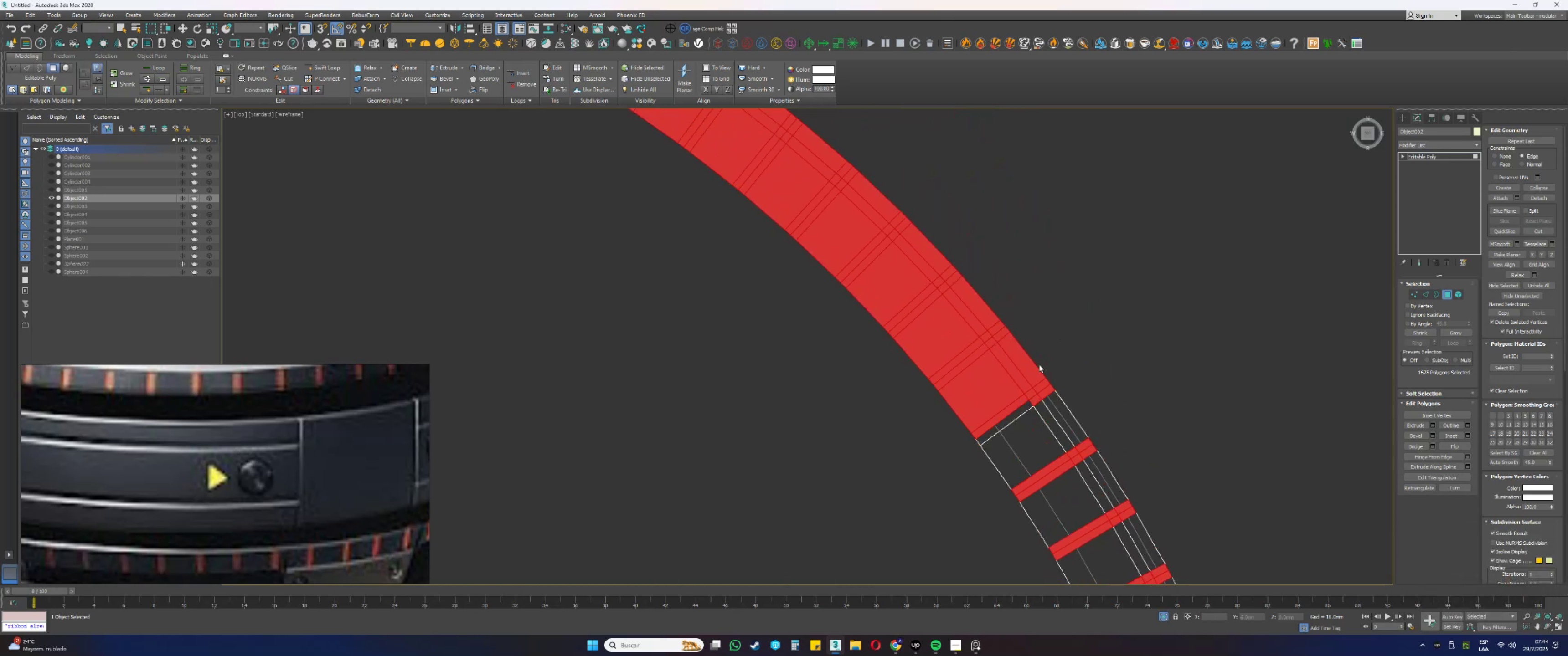 
key(Control+ControlLeft)
 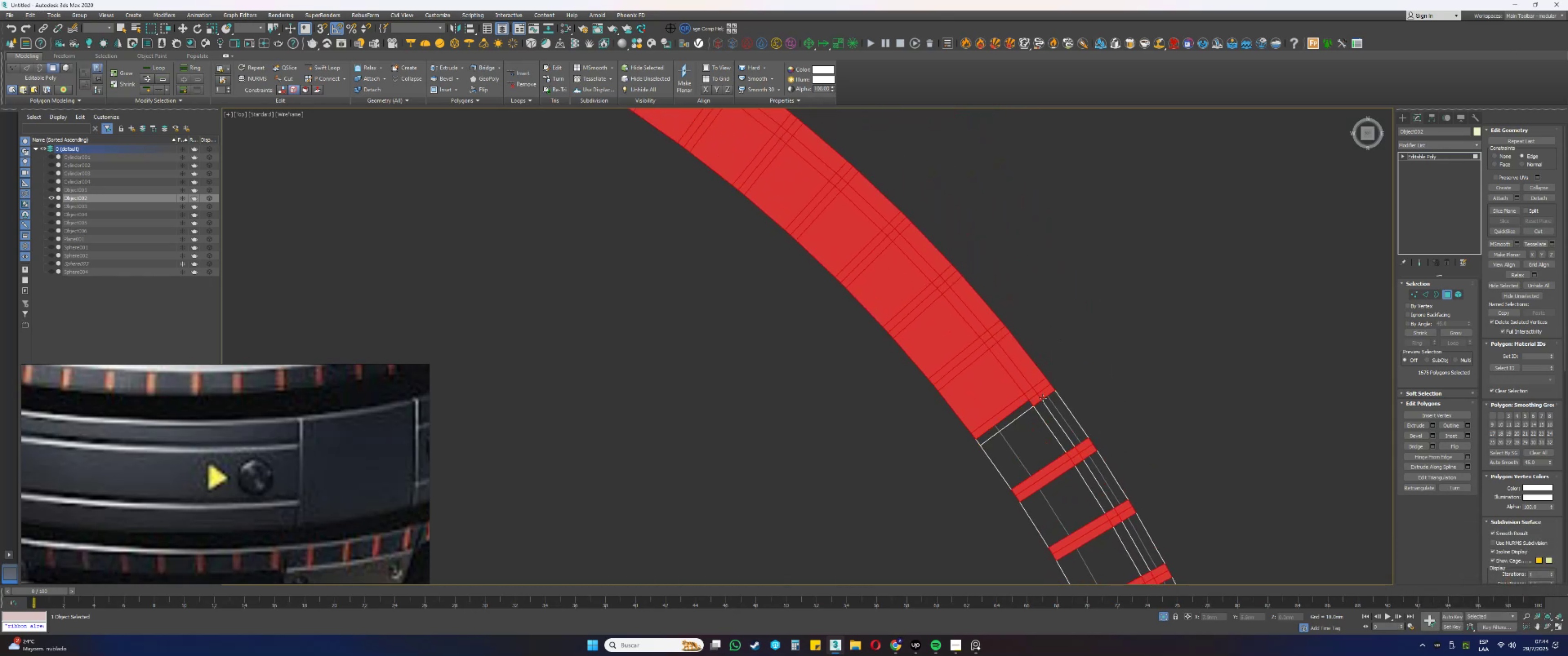 
key(Control+ControlLeft)
 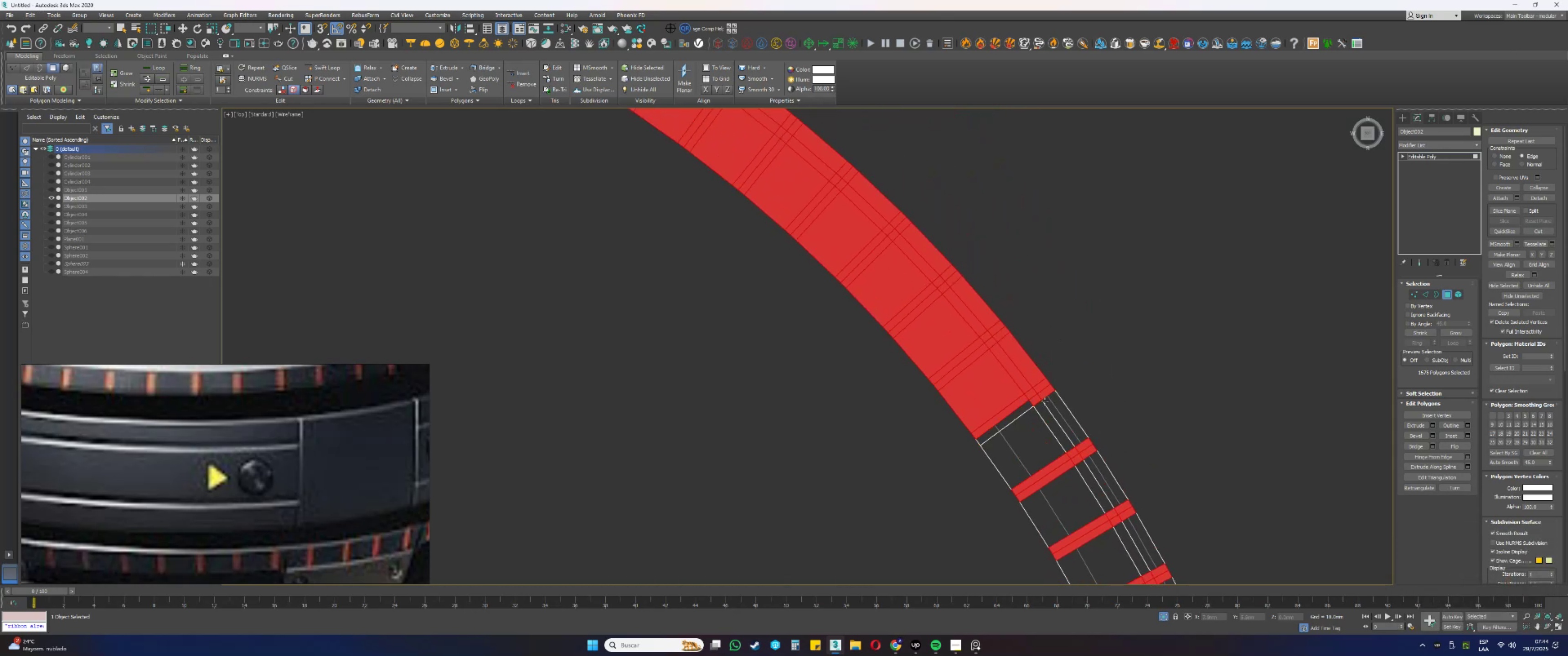 
key(Control+Z)
 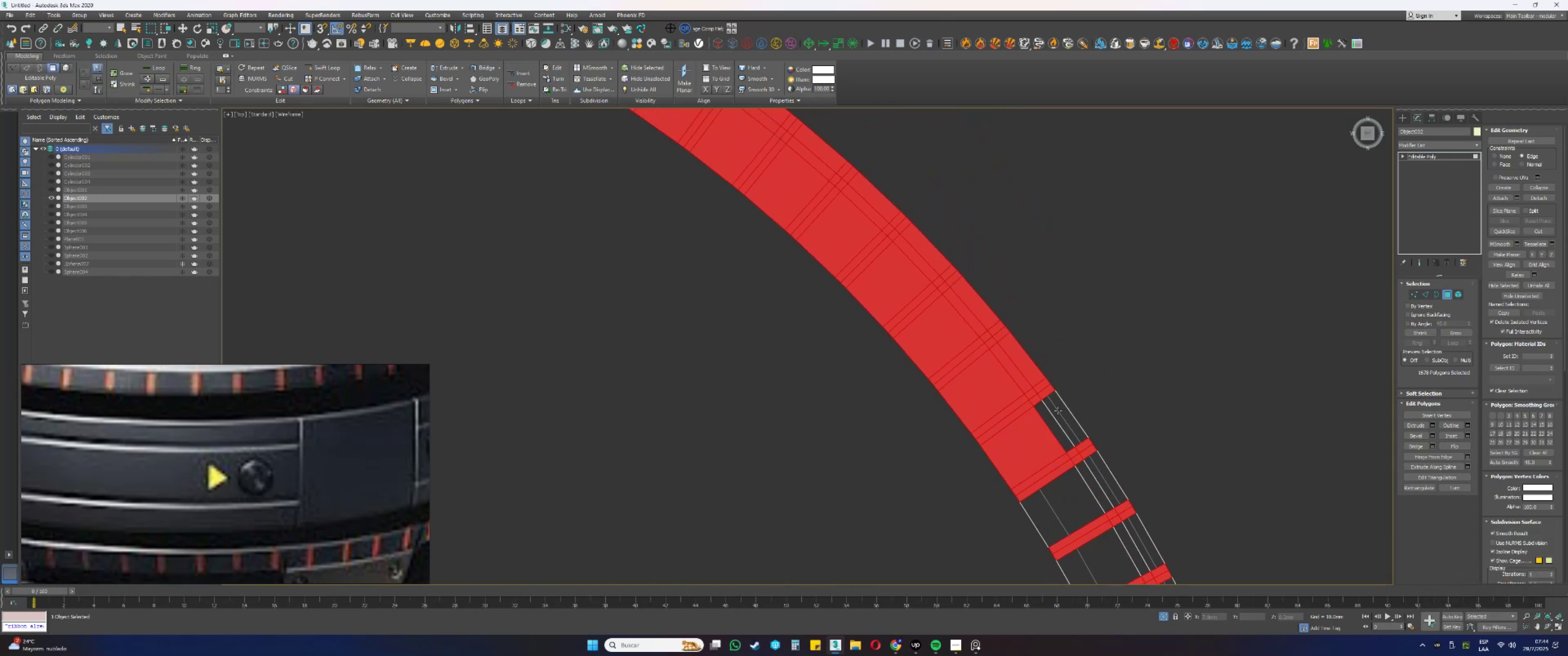 
hold_key(key=AltLeft, duration=0.49)
 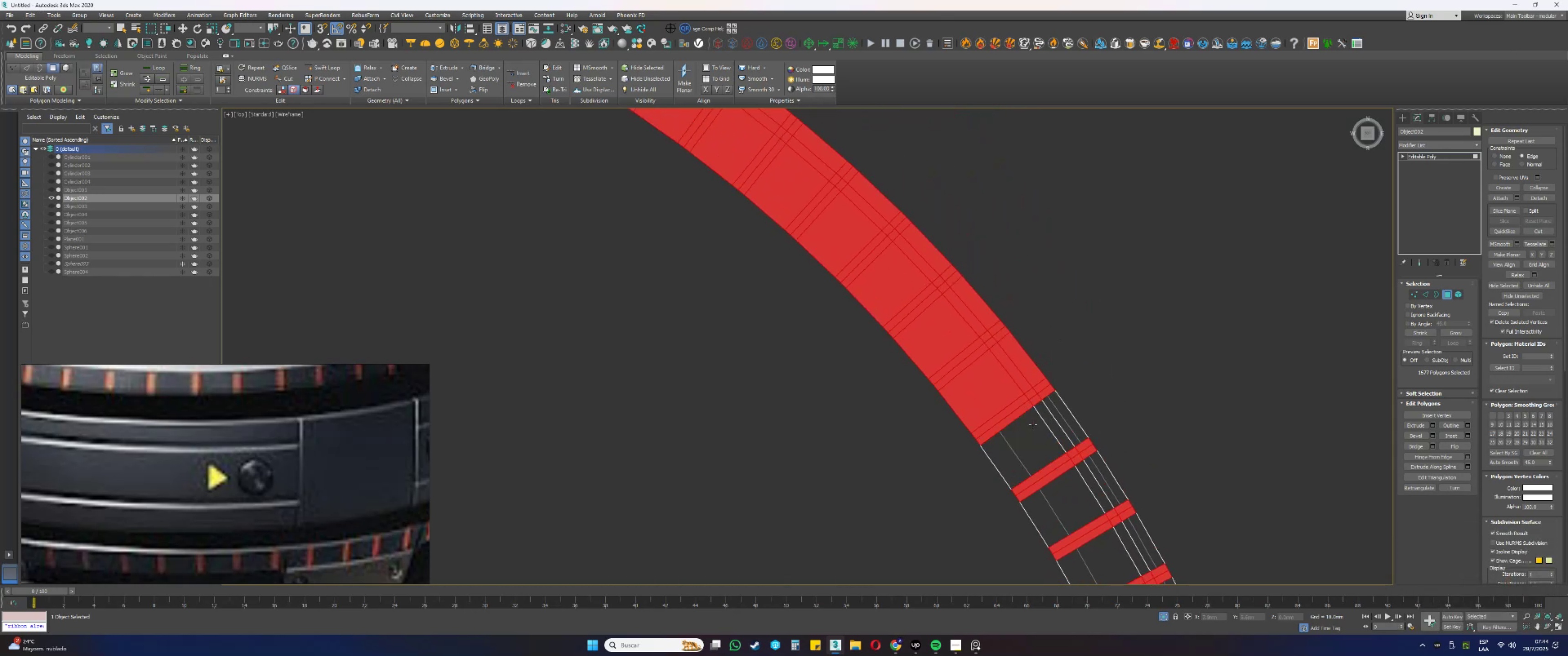 
hold_key(key=AltLeft, duration=0.8)
 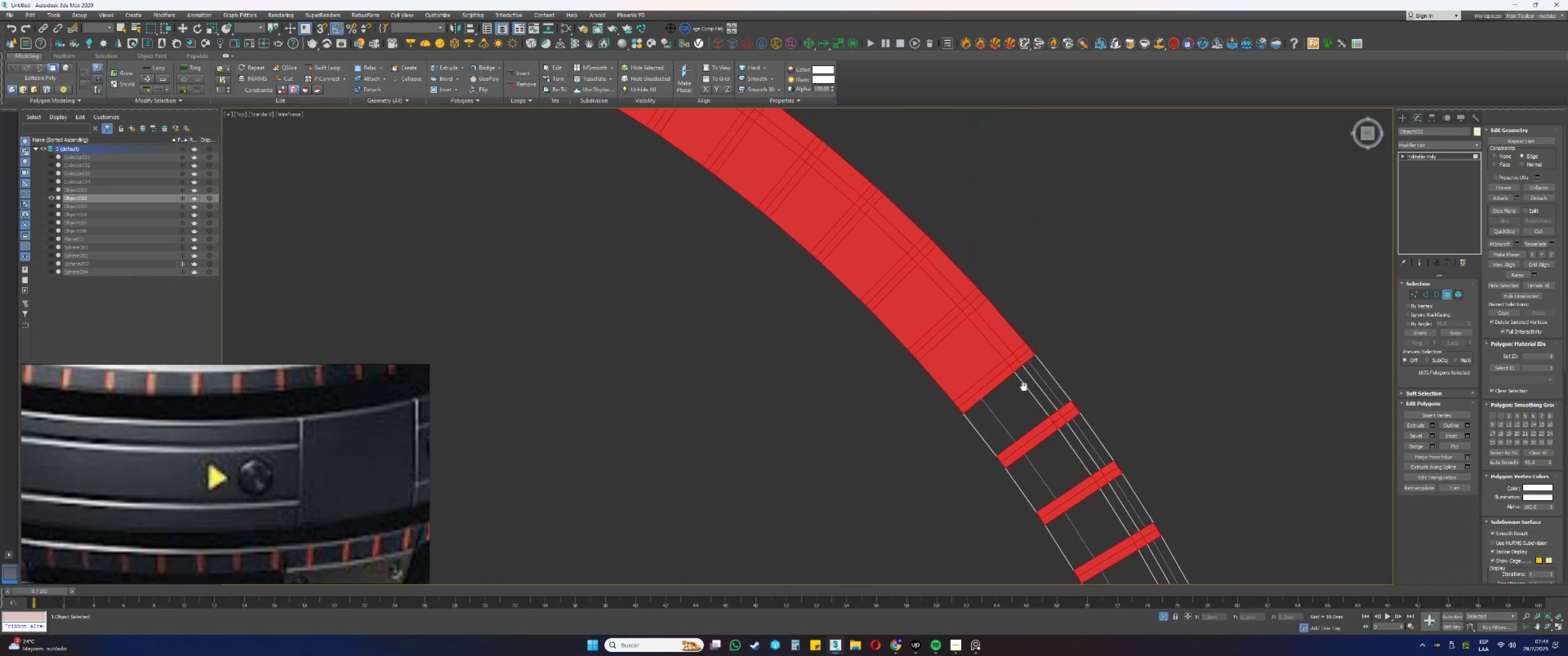 
hold_key(key=AltLeft, duration=0.84)
 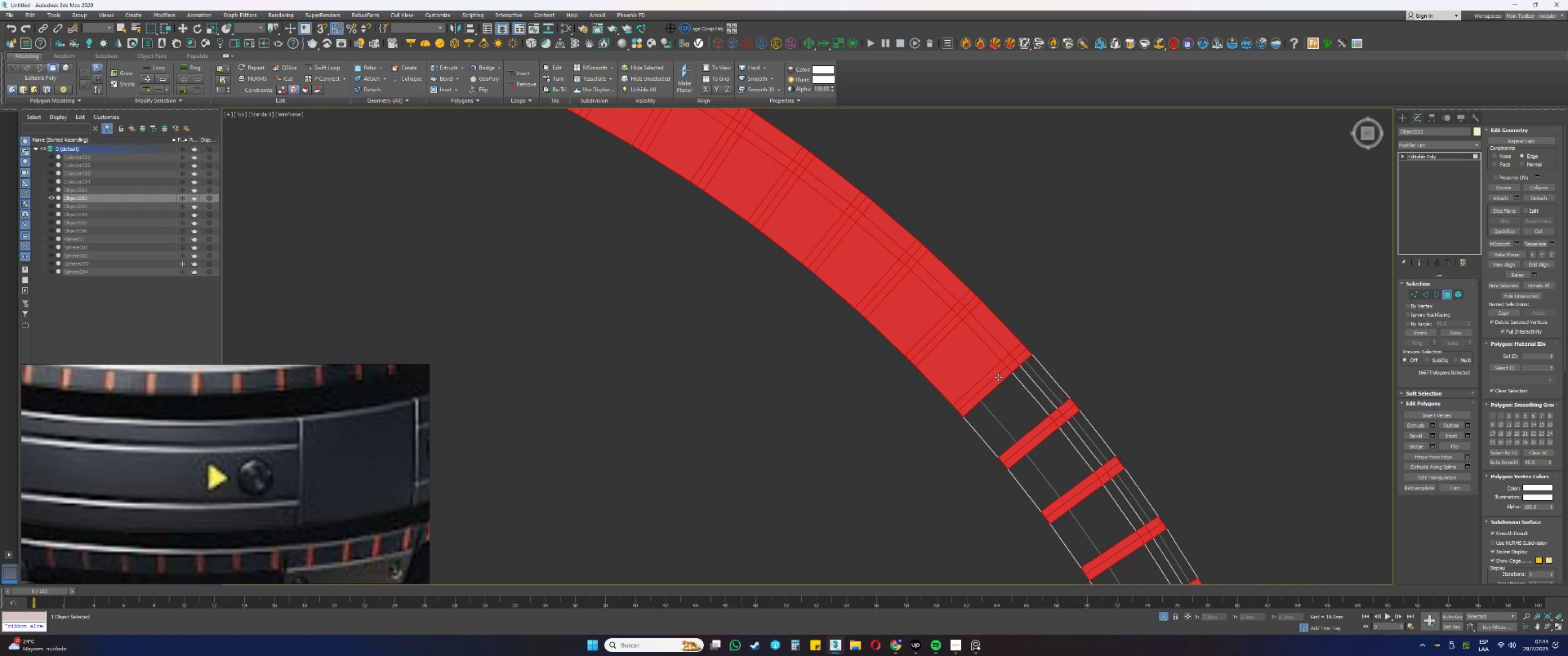 
hold_key(key=AltLeft, duration=0.66)
 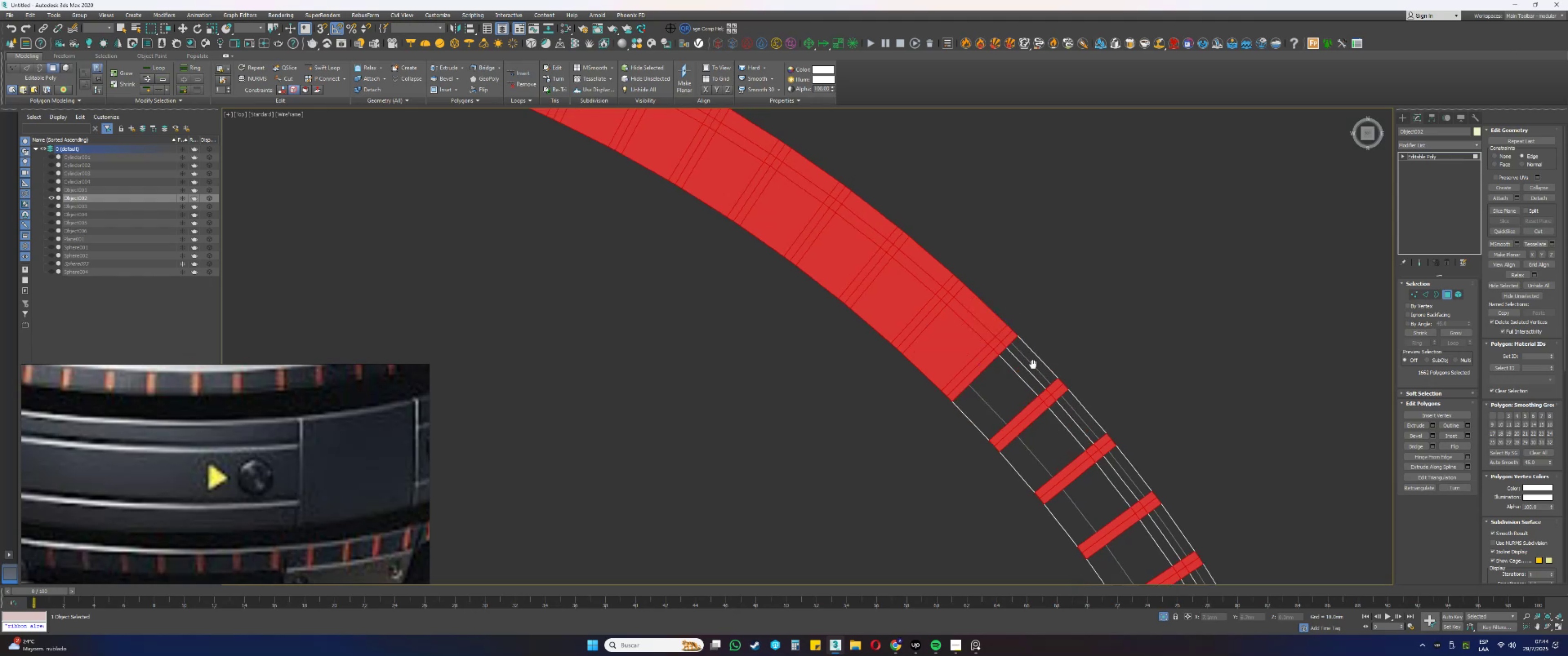 
hold_key(key=AltLeft, duration=0.73)
 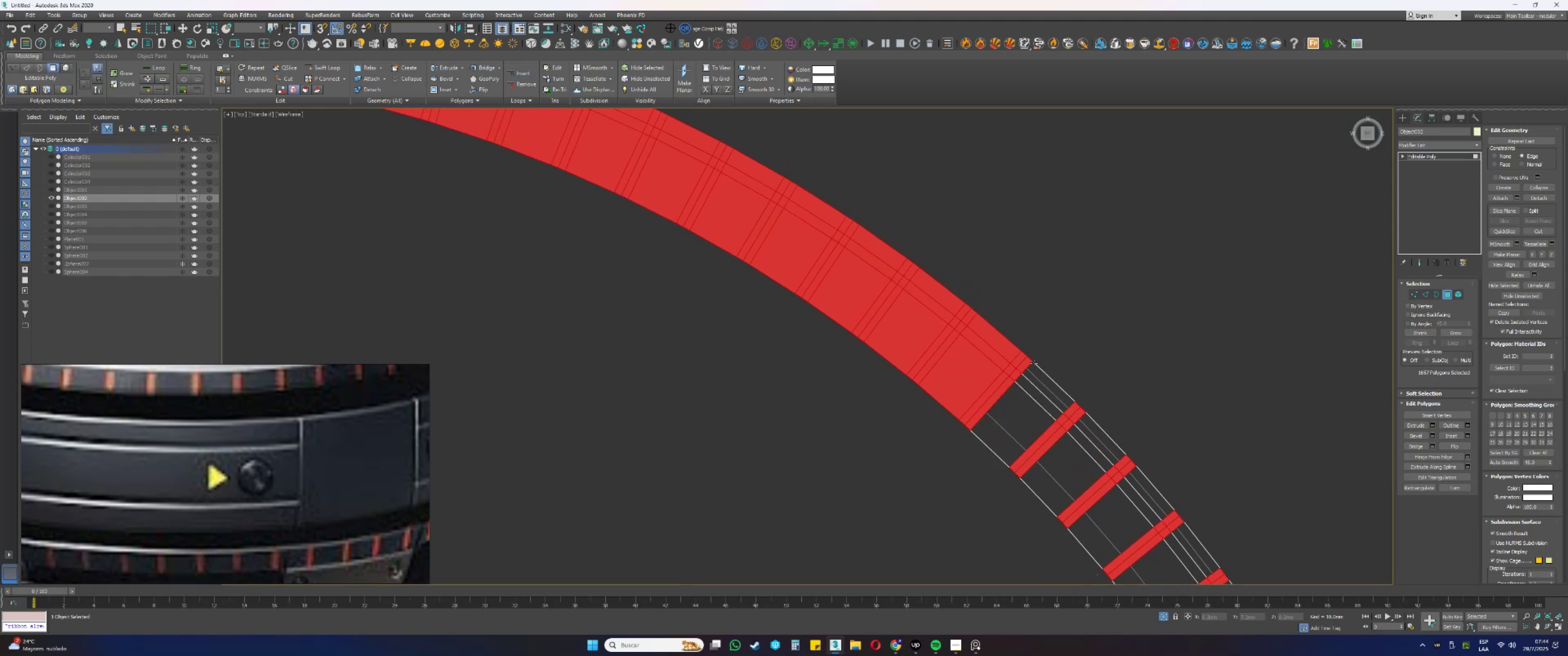 
hold_key(key=AltLeft, duration=0.62)
 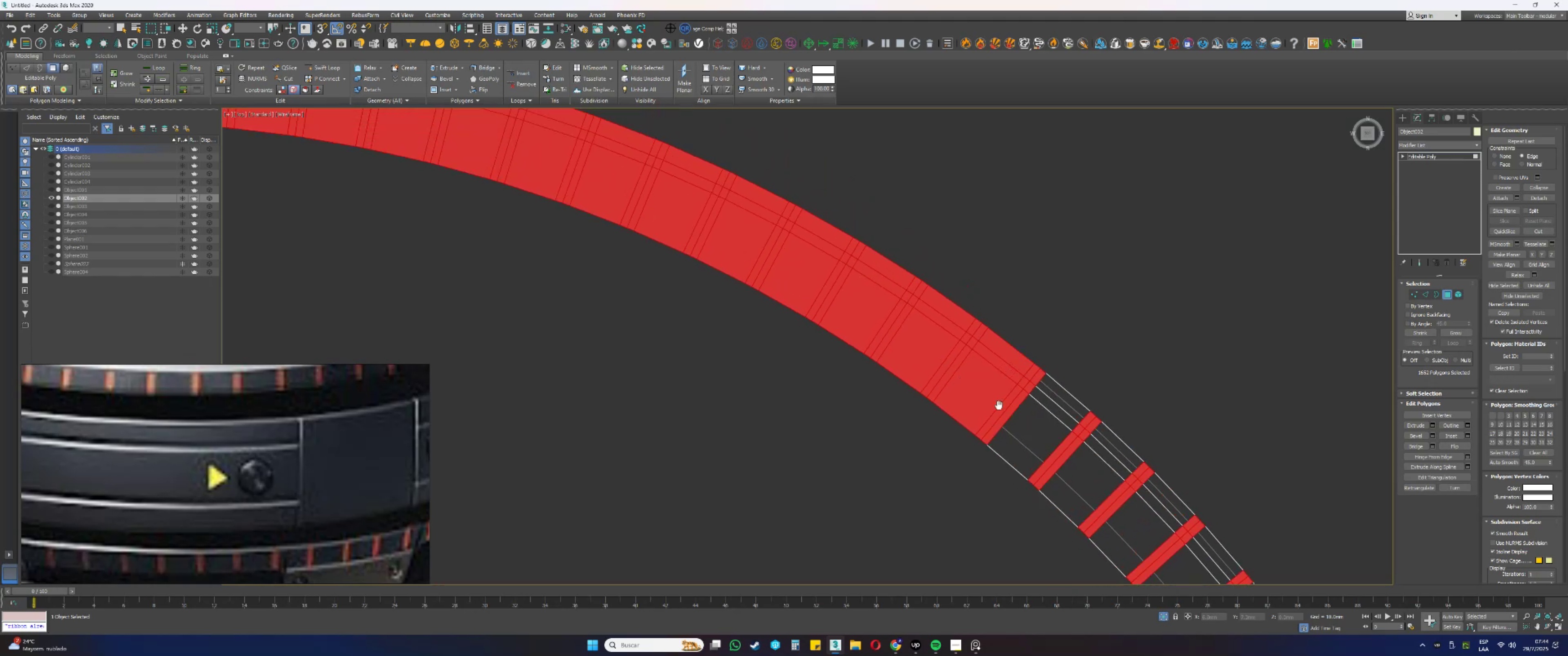 
hold_key(key=AltLeft, duration=0.68)
 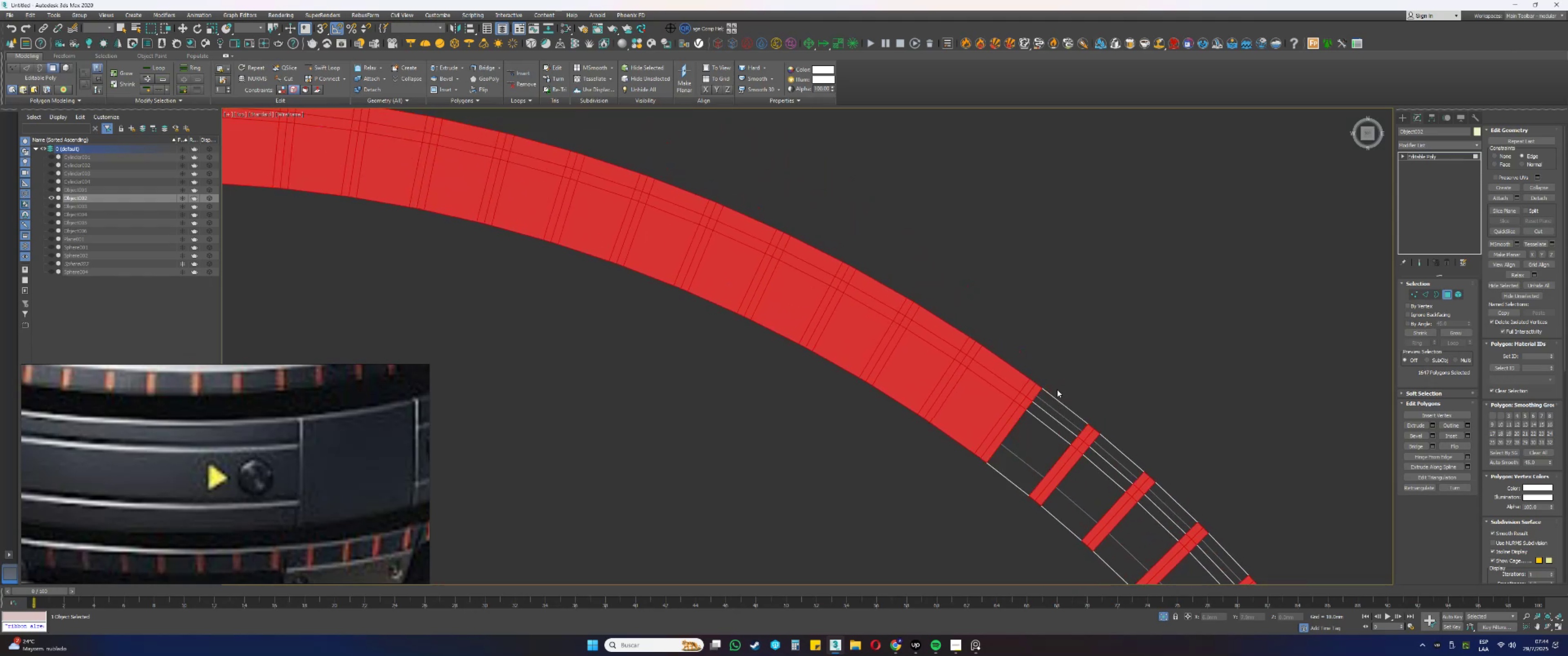 
hold_key(key=AltLeft, duration=0.65)
 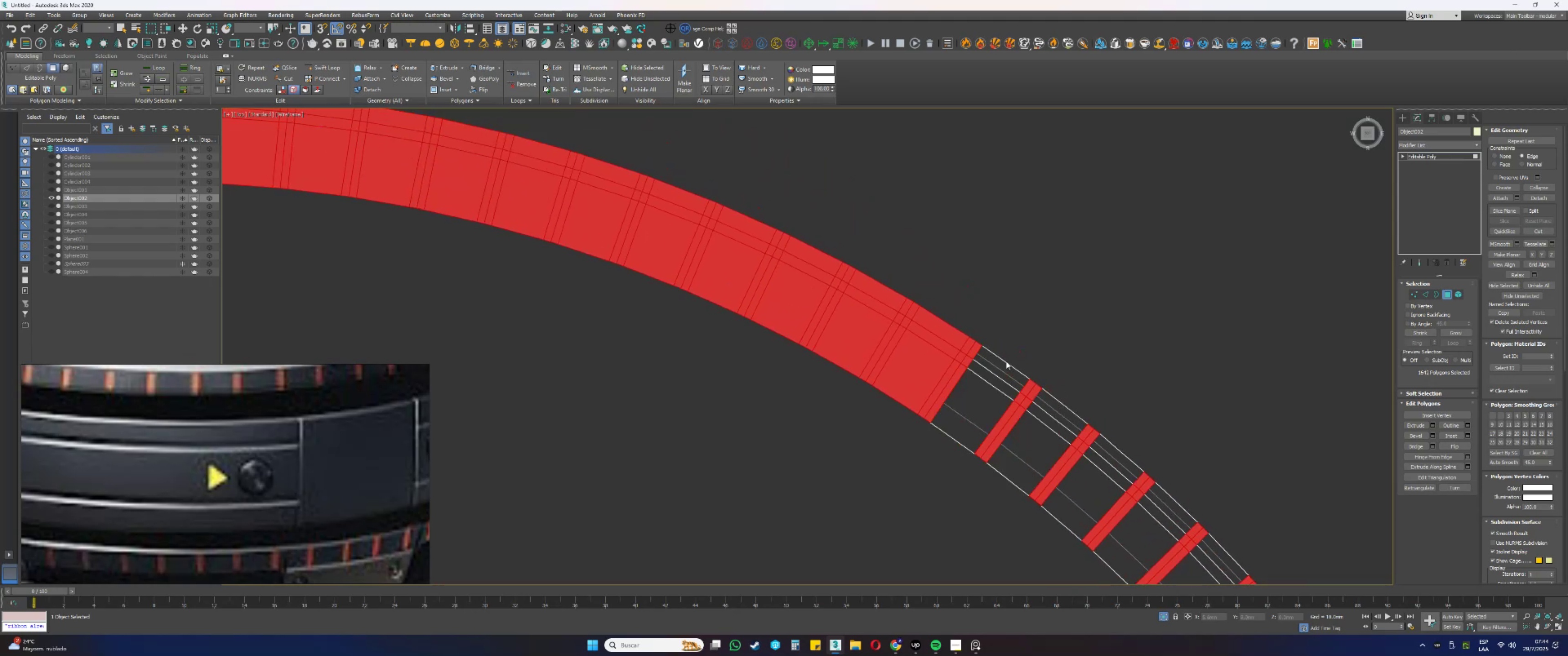 
hold_key(key=AltLeft, duration=0.74)
 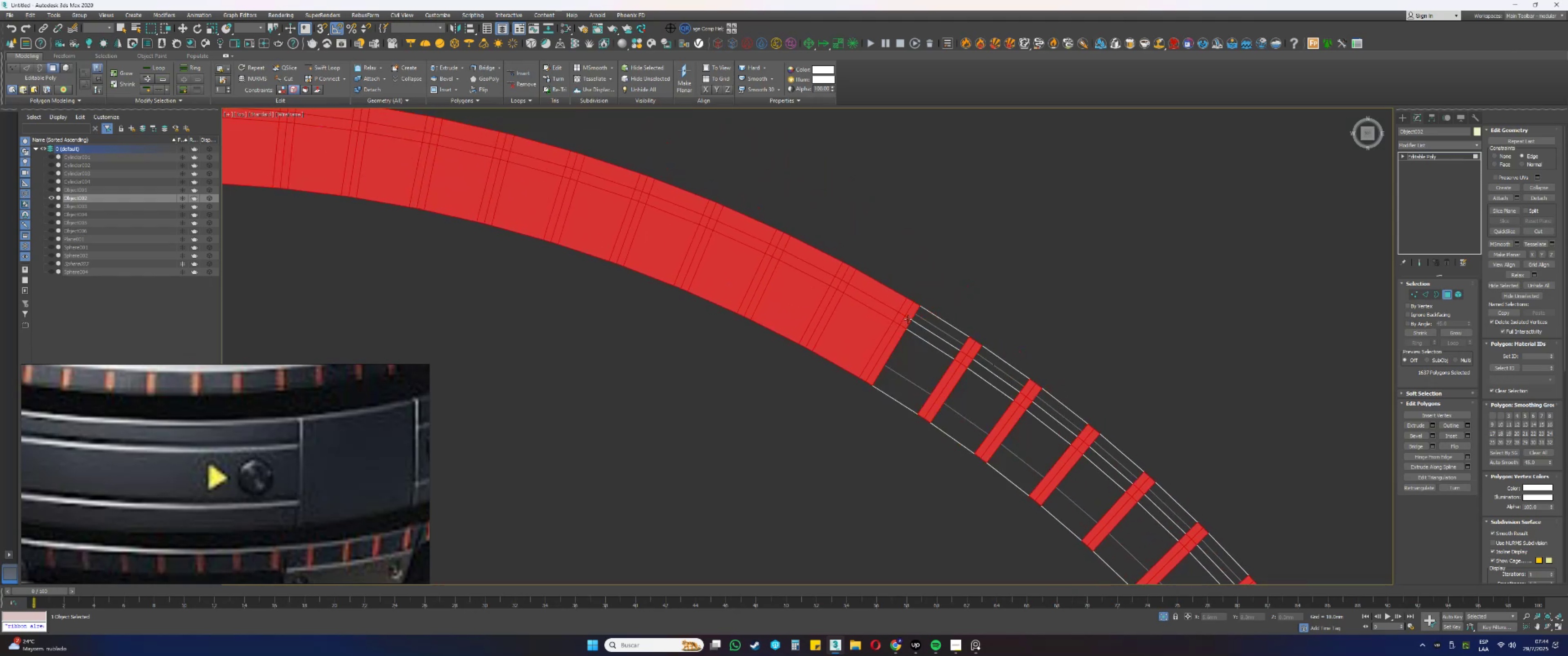 
hold_key(key=AltLeft, duration=0.67)
 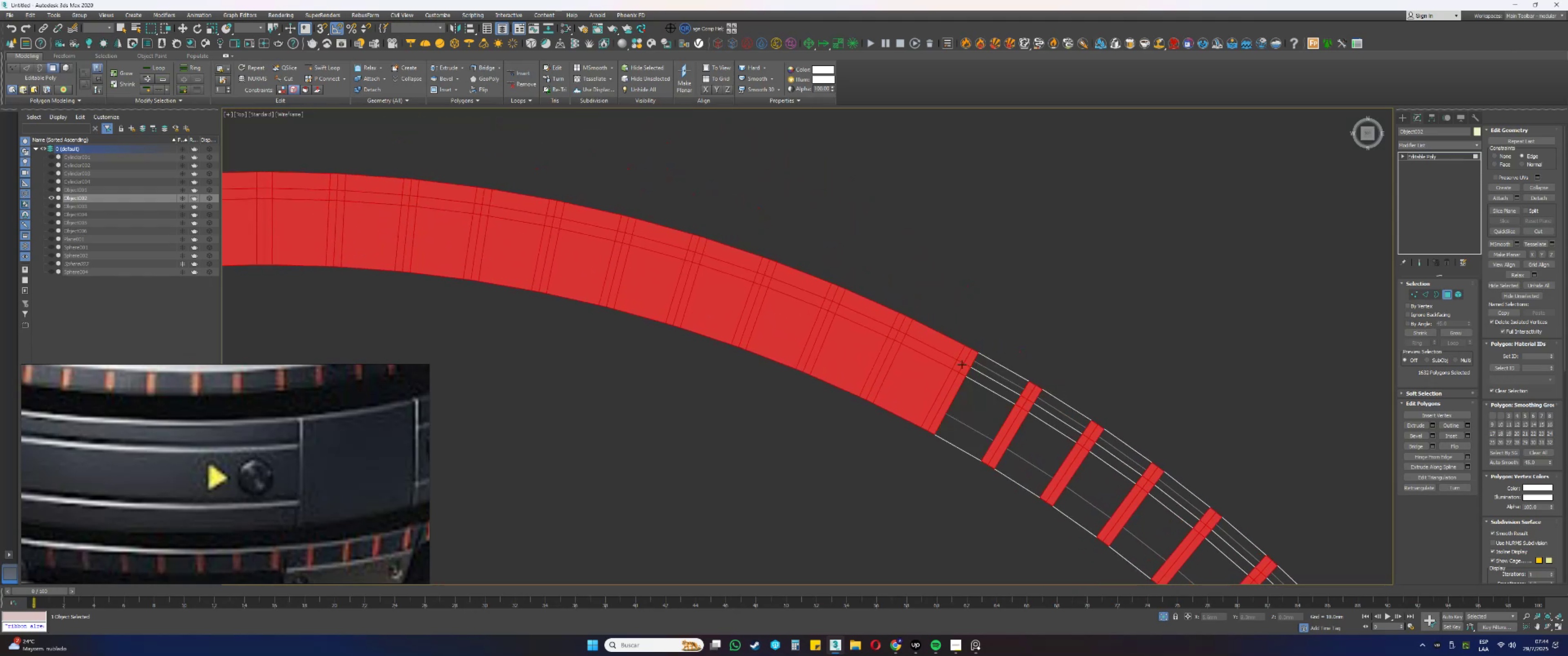 
hold_key(key=AltLeft, duration=0.6)
 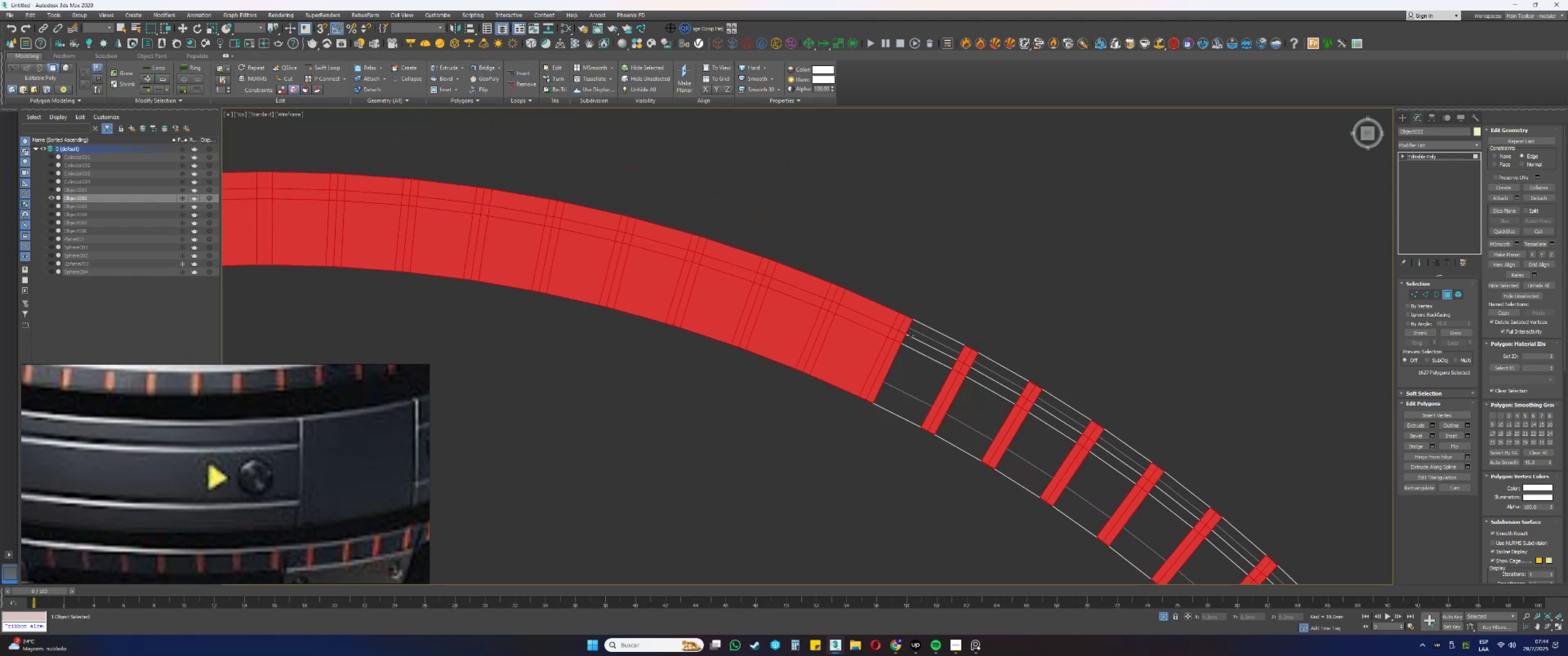 
hold_key(key=AltLeft, duration=0.73)
 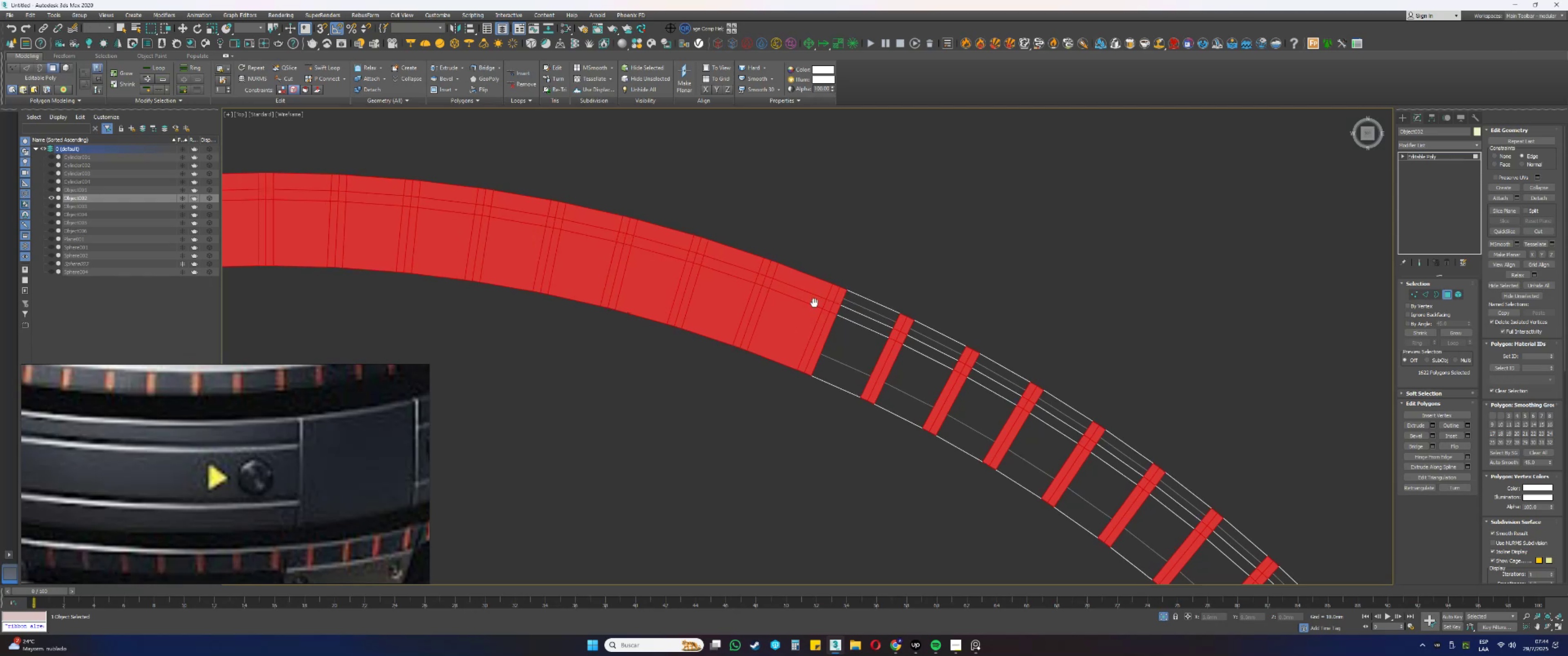 
hold_key(key=AltLeft, duration=0.66)
 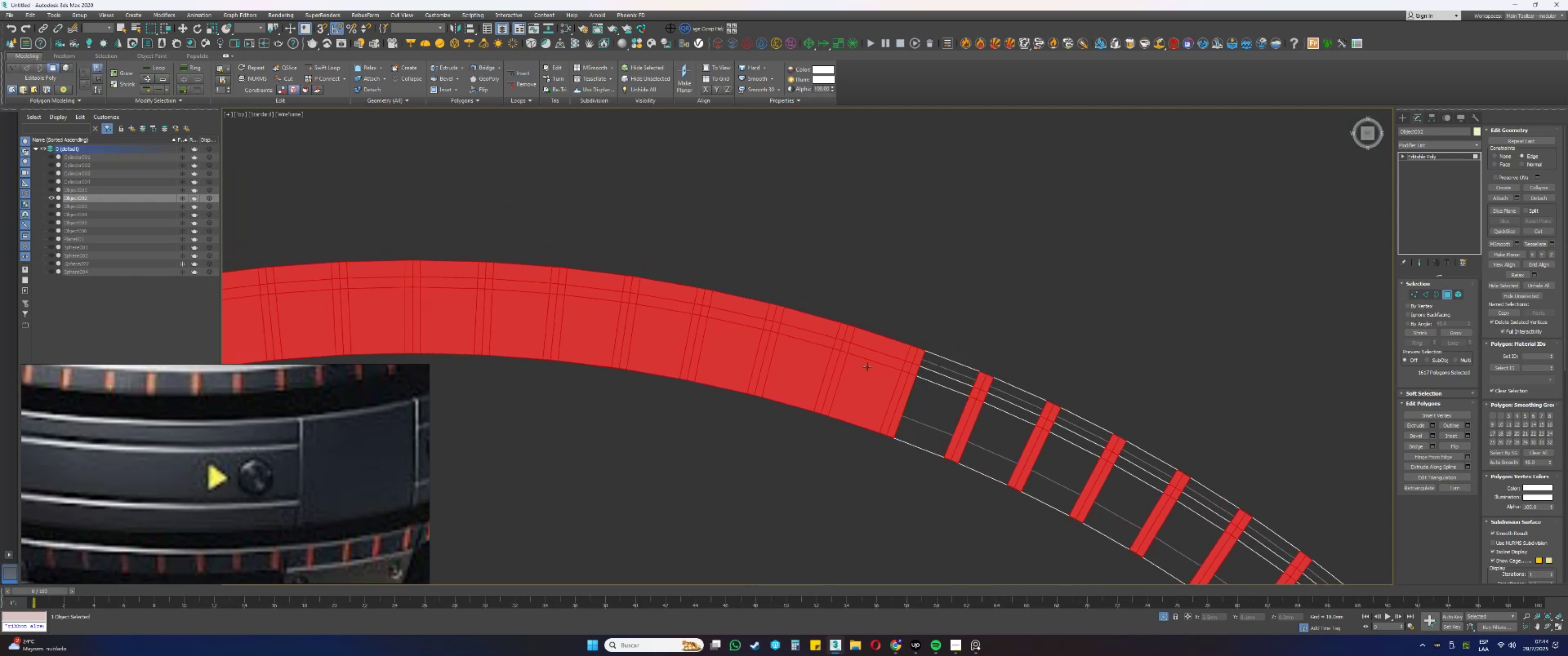 
hold_key(key=AltLeft, duration=0.72)
 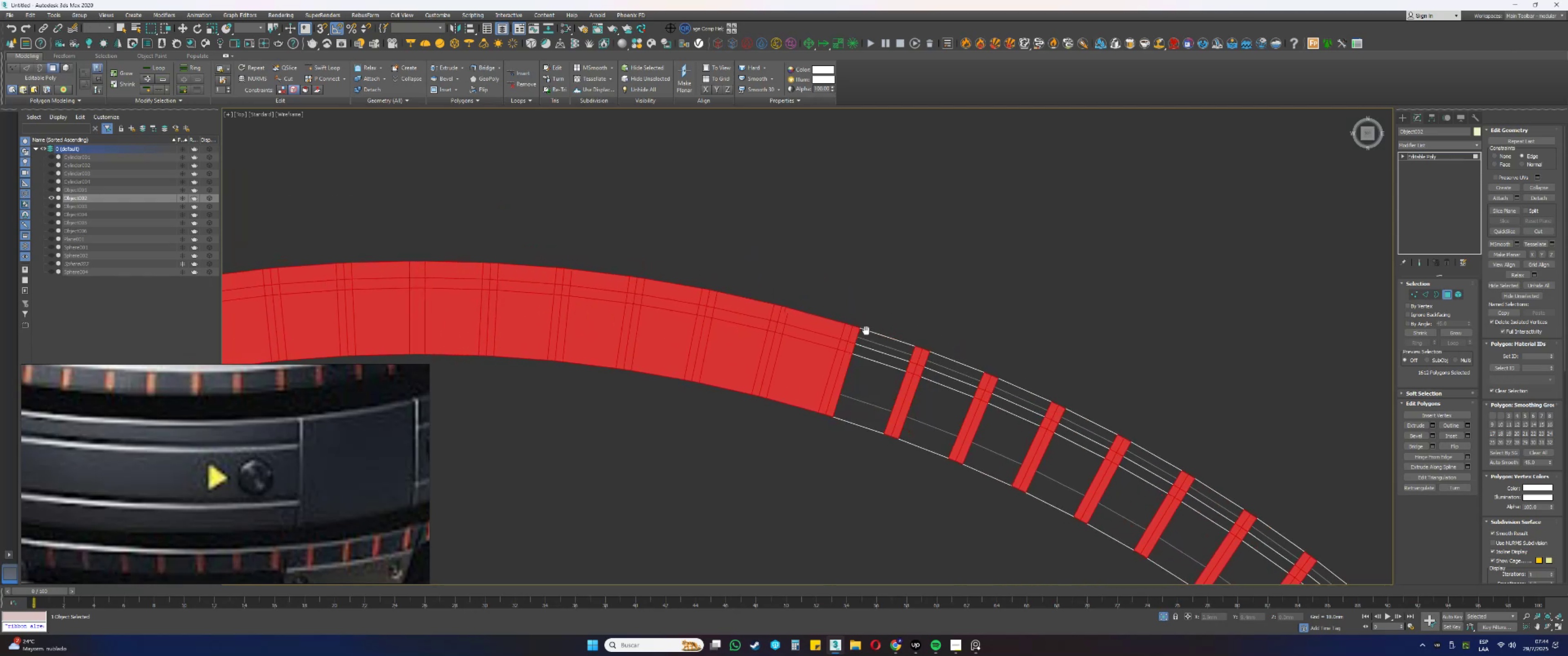 
hold_key(key=AltLeft, duration=1.54)
 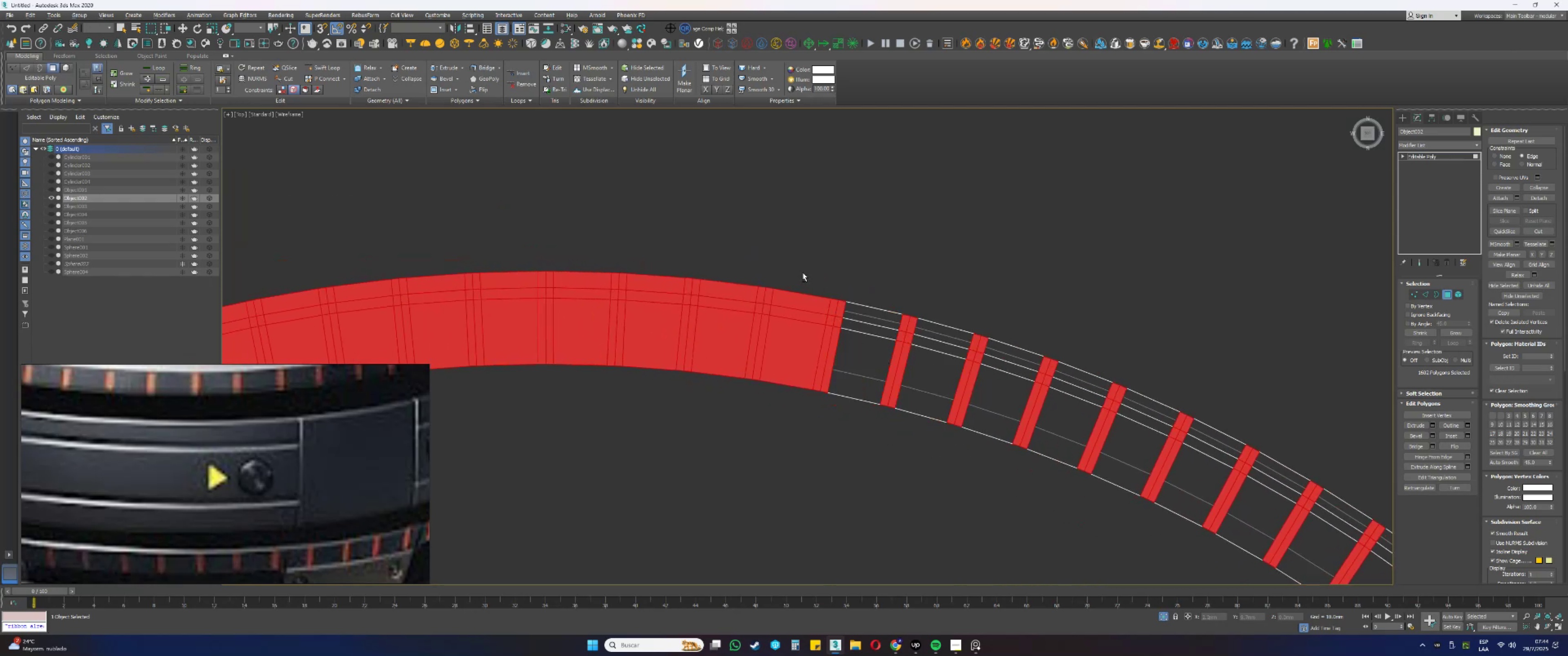 
hold_key(key=AltLeft, duration=1.52)
 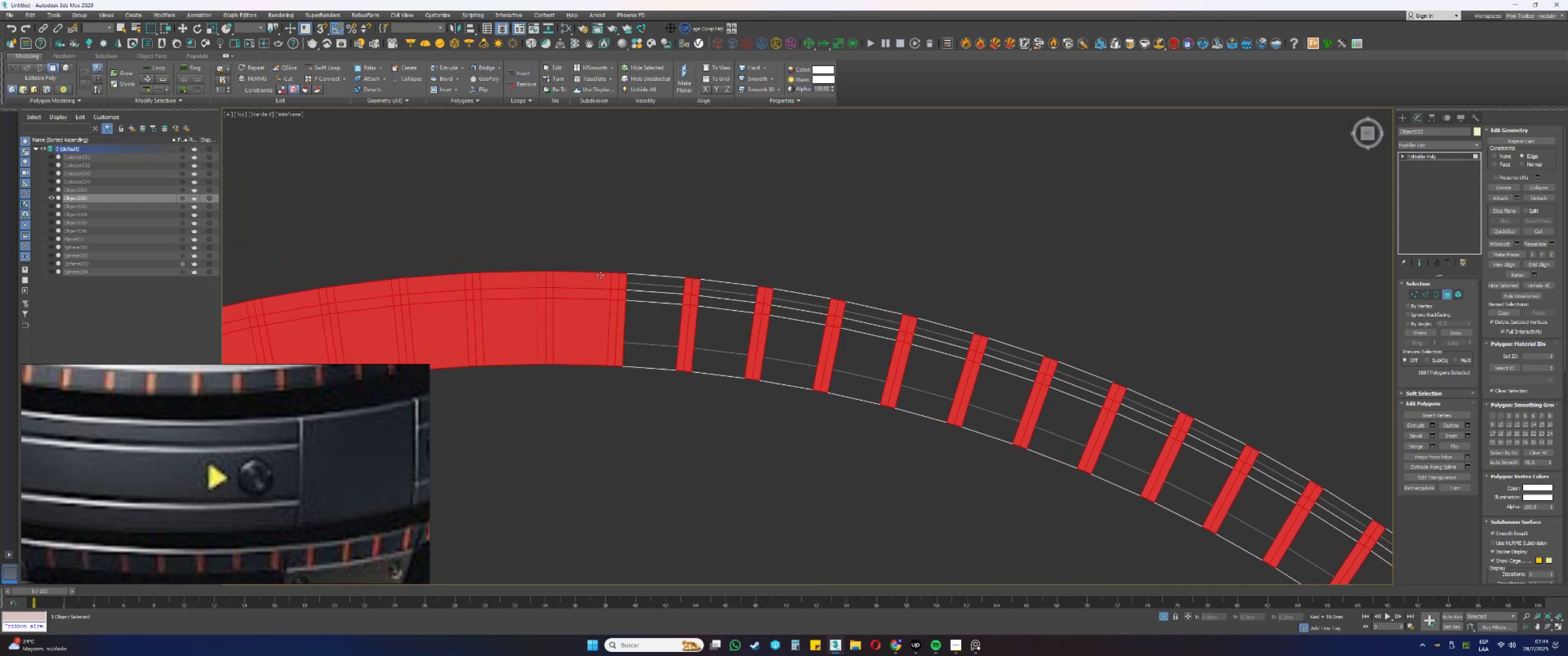 
hold_key(key=AltLeft, duration=0.8)
 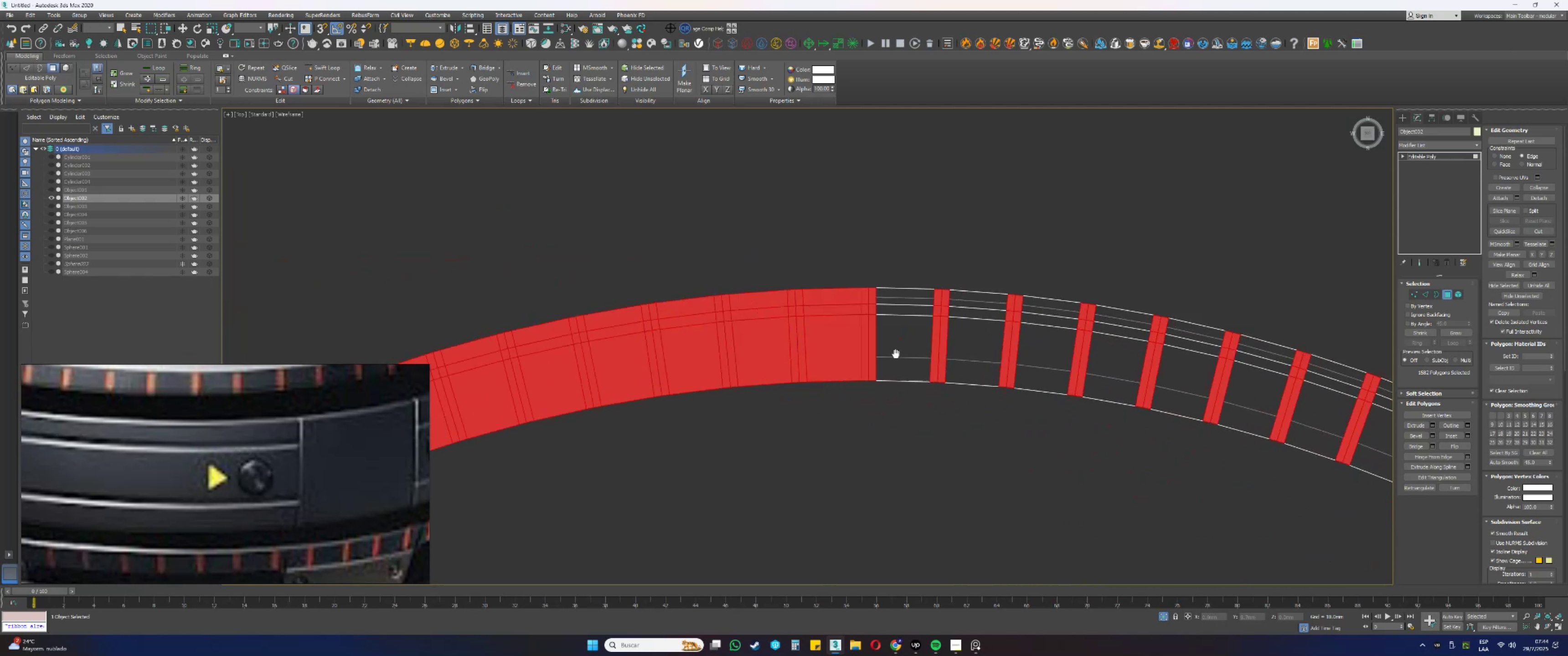 
hold_key(key=AltLeft, duration=1.5)
 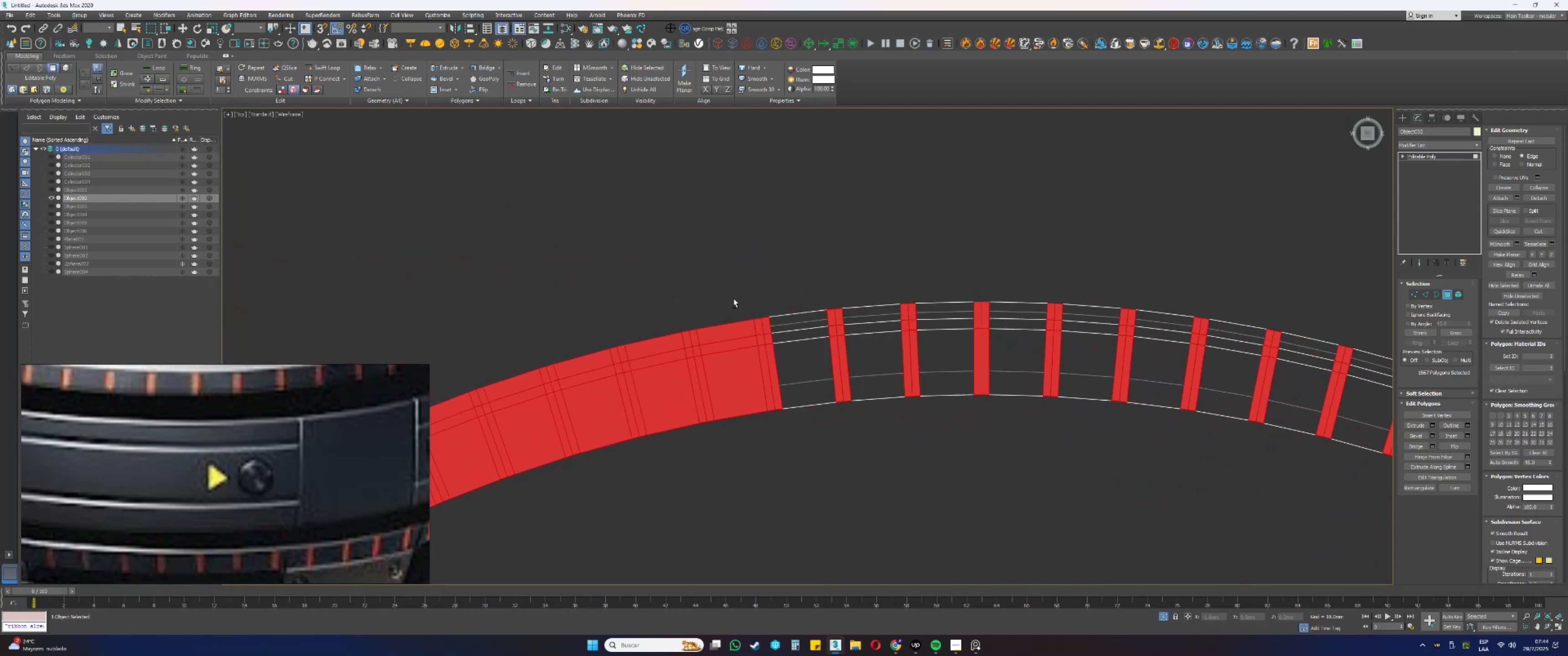 
hold_key(key=AltLeft, duration=1.19)
 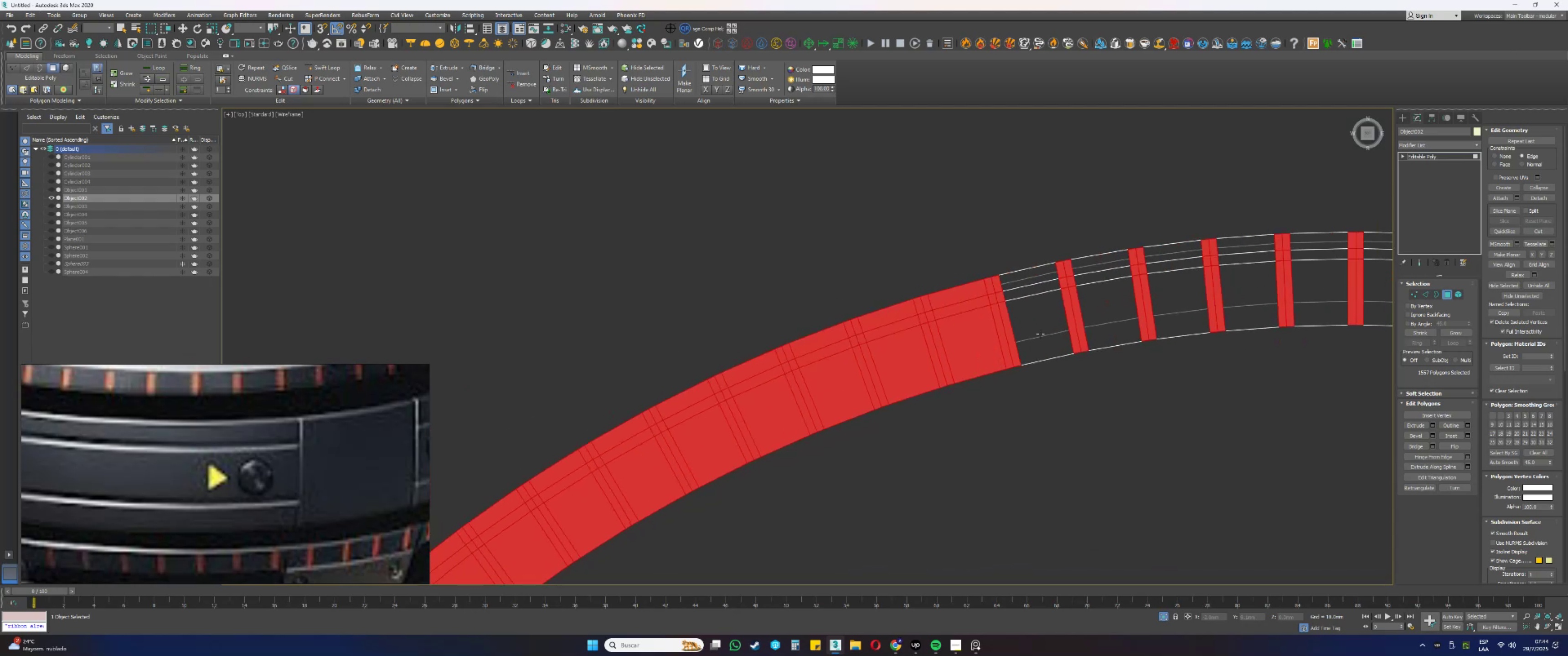 
hold_key(key=AltLeft, duration=1.5)
 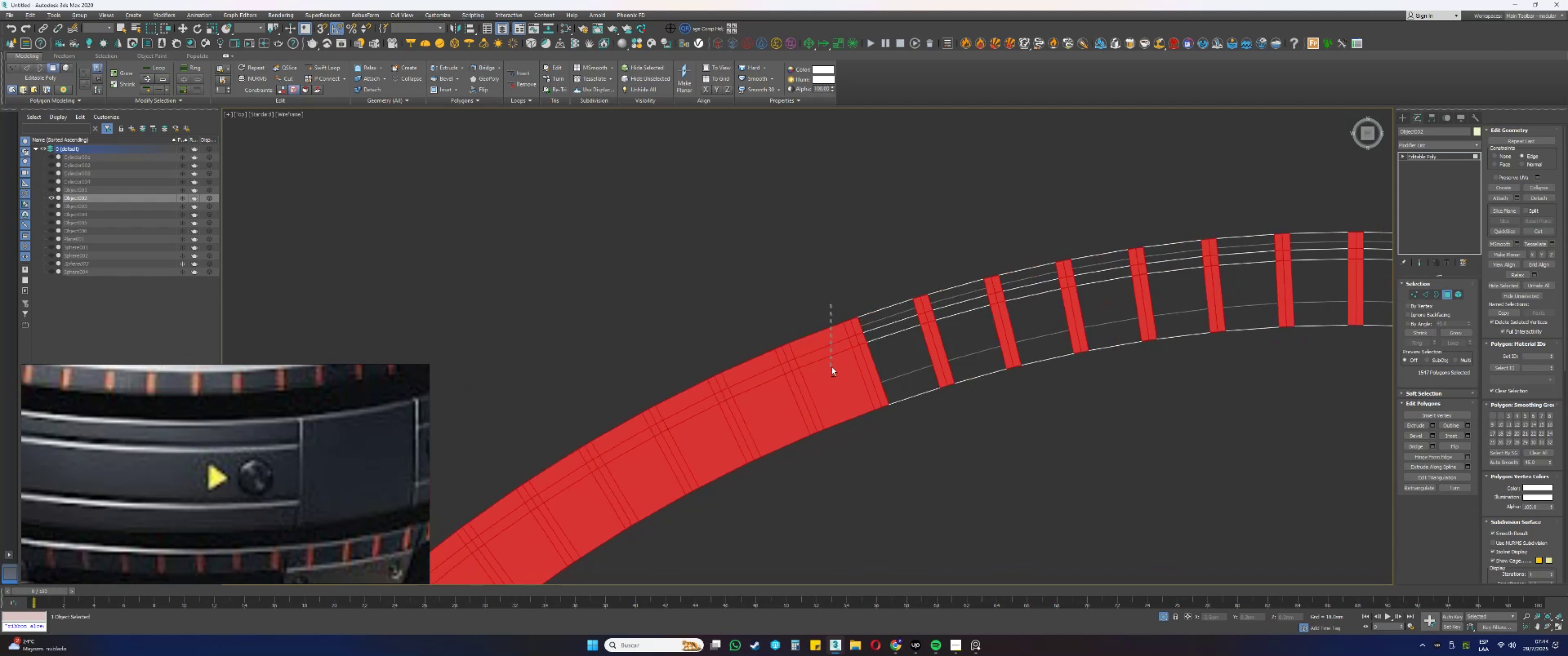 
key(Alt+AltLeft)
 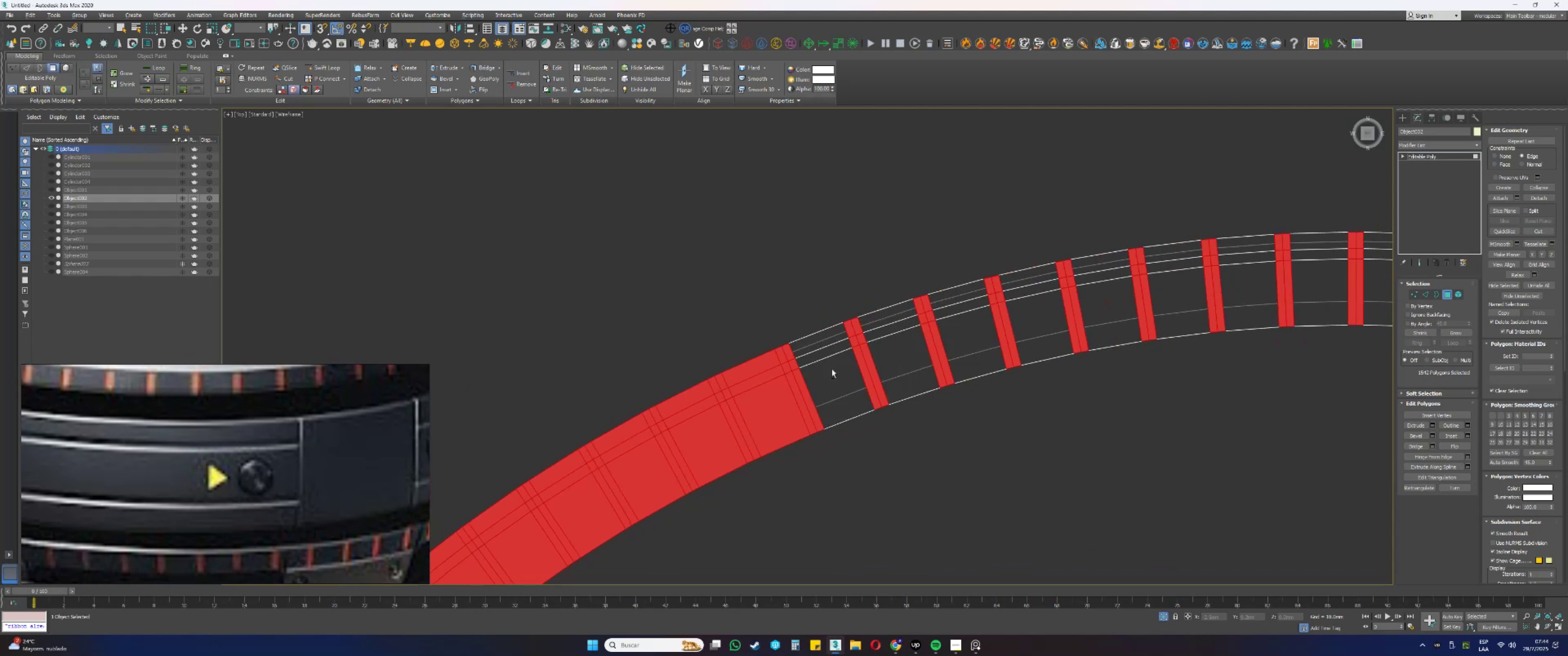 
key(Alt+AltLeft)
 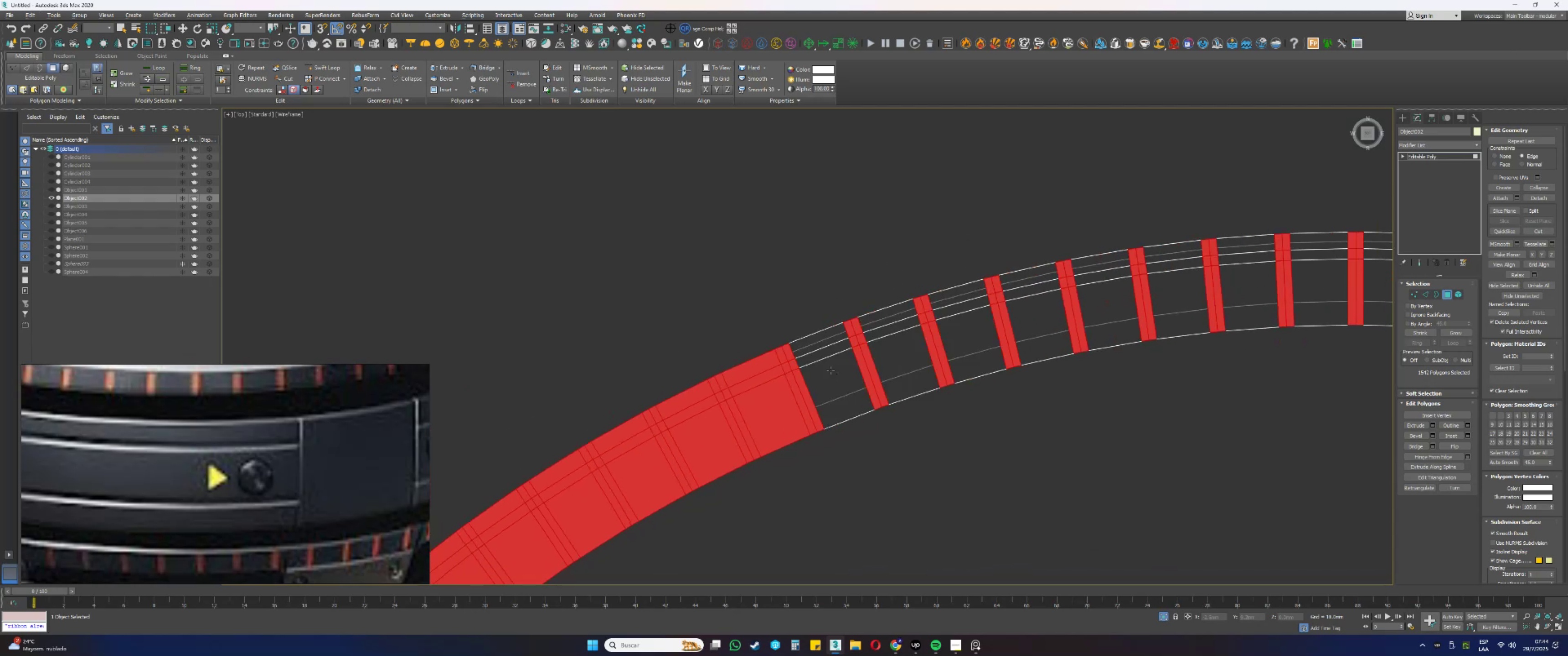 
key(Alt+AltLeft)
 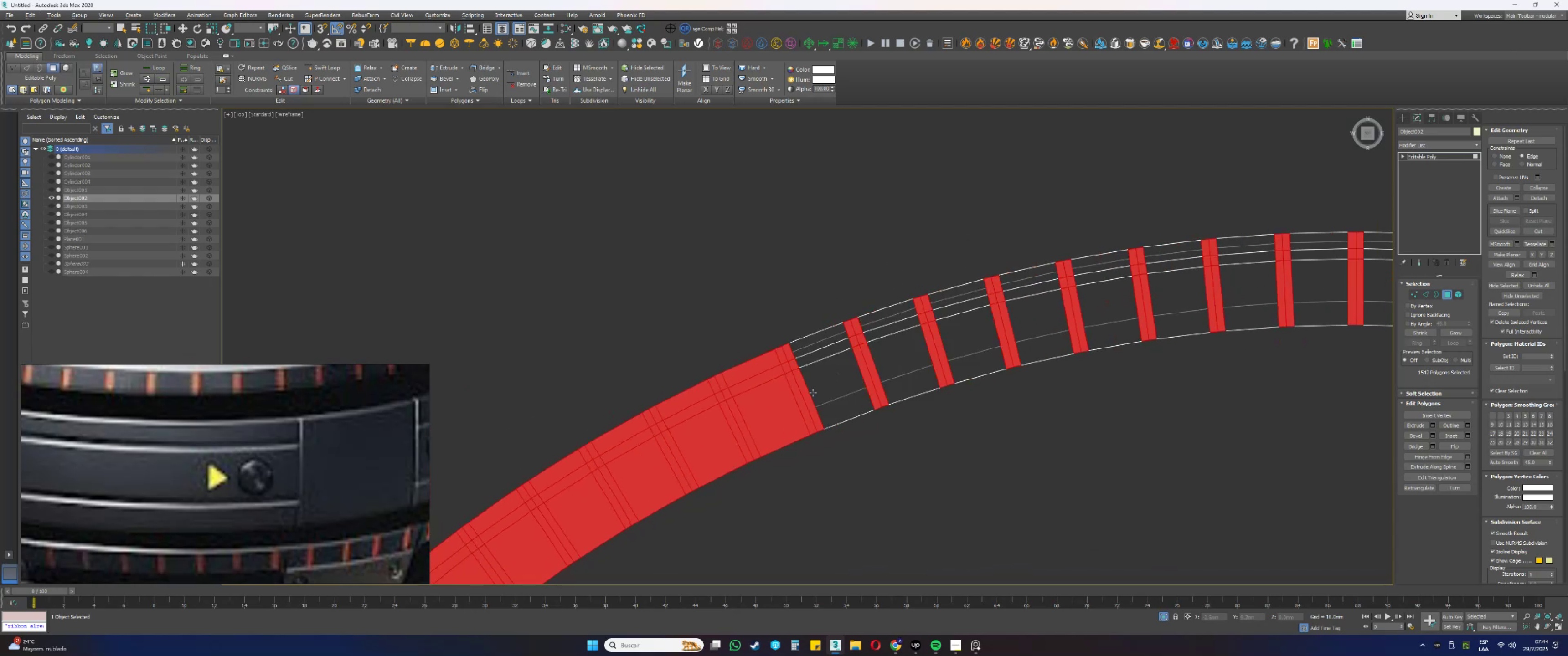 
key(Alt+AltLeft)
 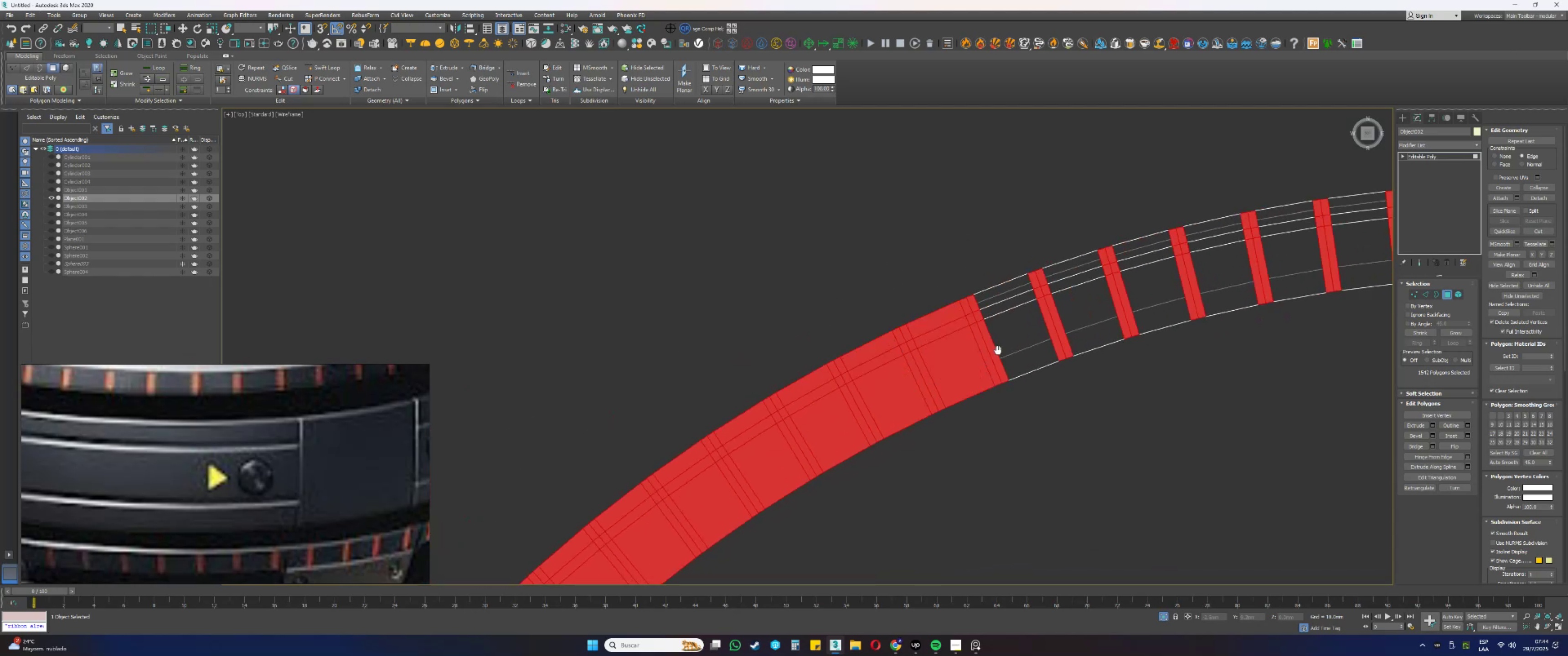 
hold_key(key=AltLeft, duration=1.53)
 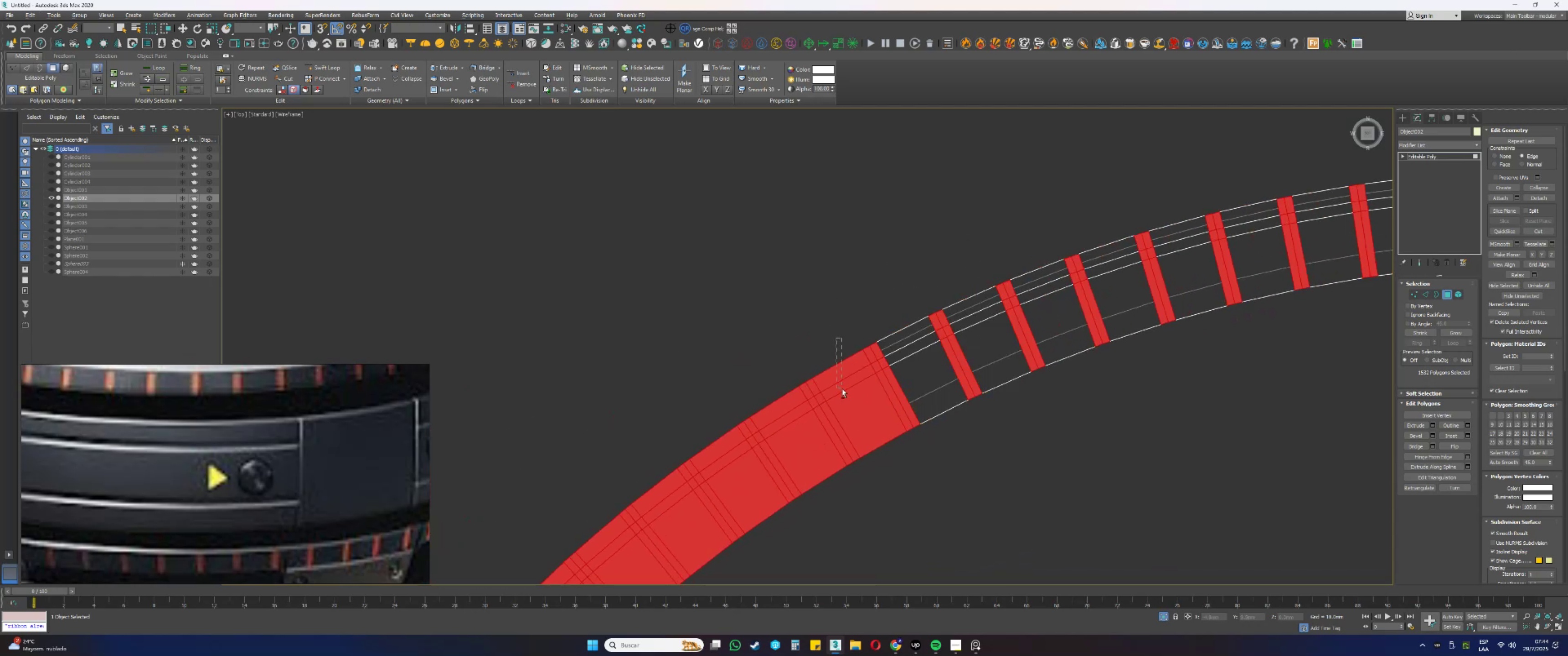 
hold_key(key=AltLeft, duration=0.59)
 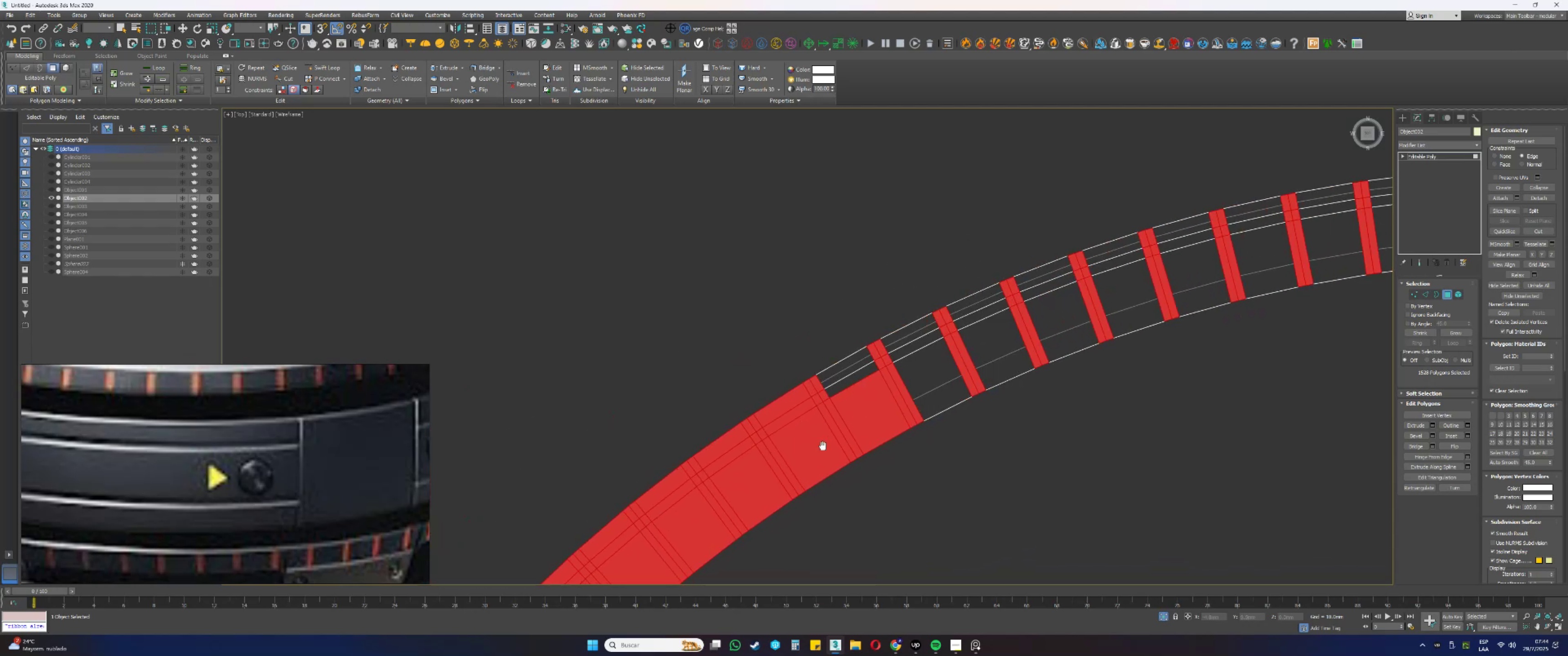 
hold_key(key=AltLeft, duration=1.32)
 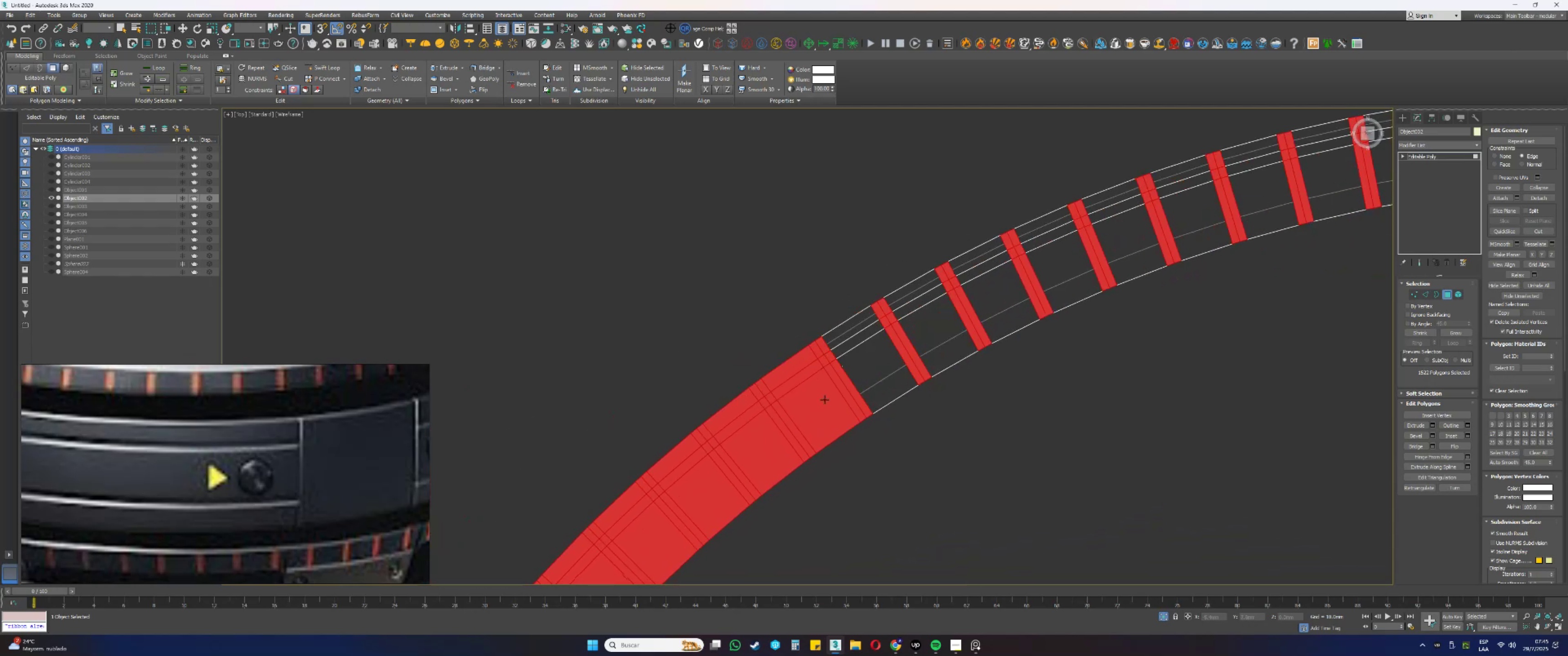 
hold_key(key=AltLeft, duration=1.5)
 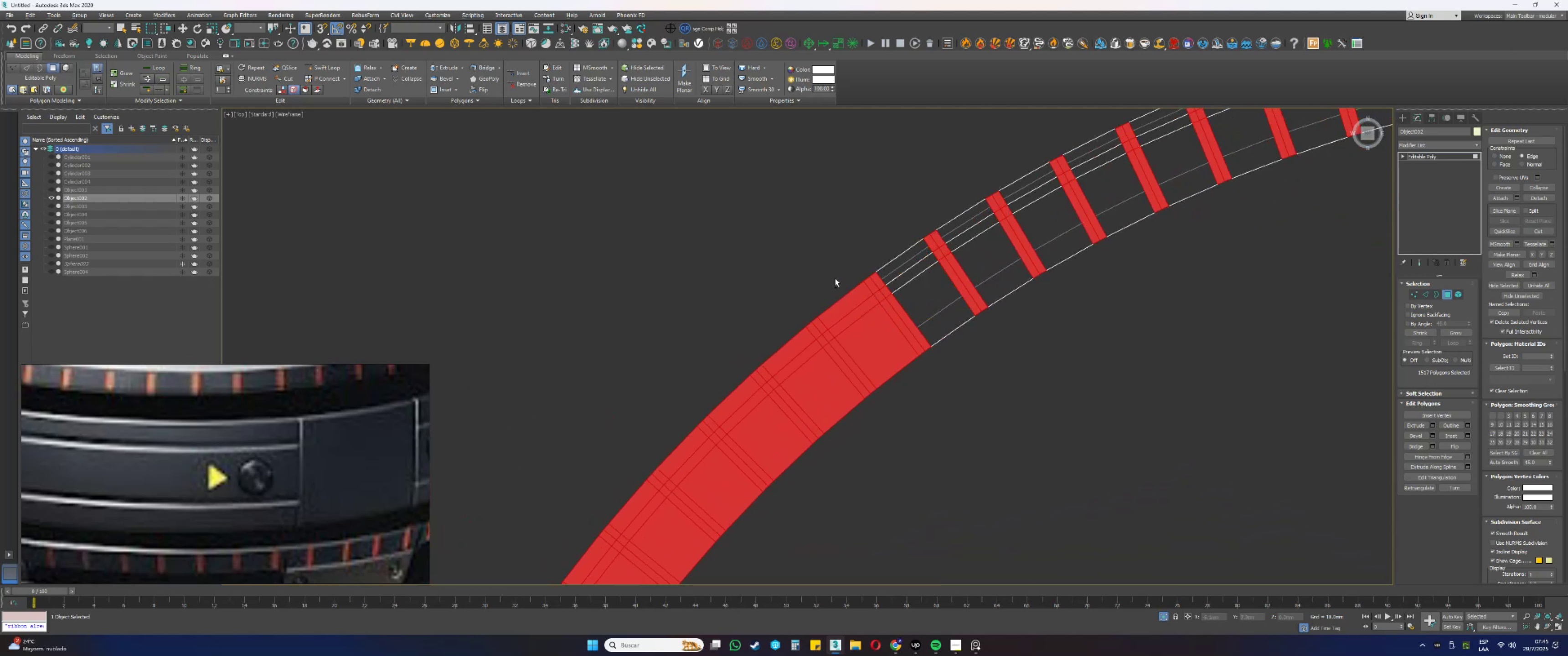 
hold_key(key=AltLeft, duration=1.28)
 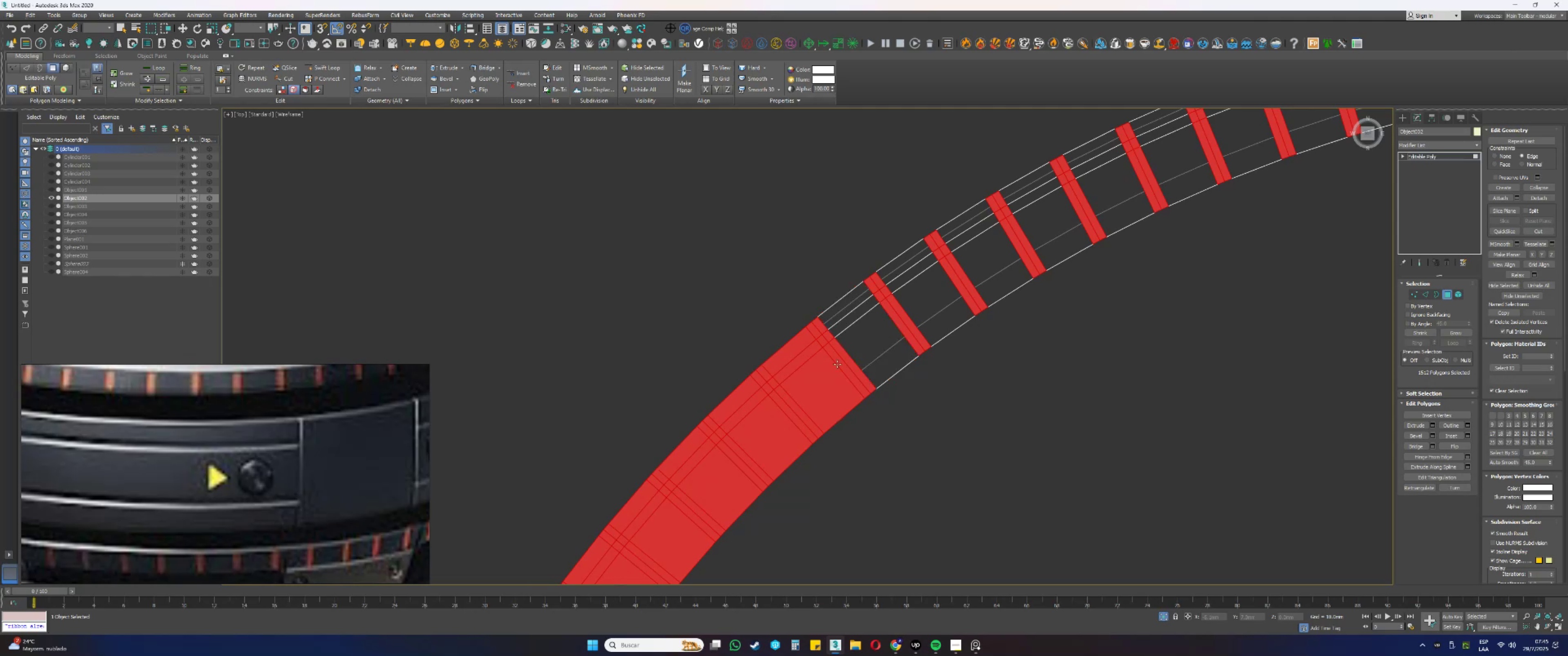 
key(Alt+AltLeft)
 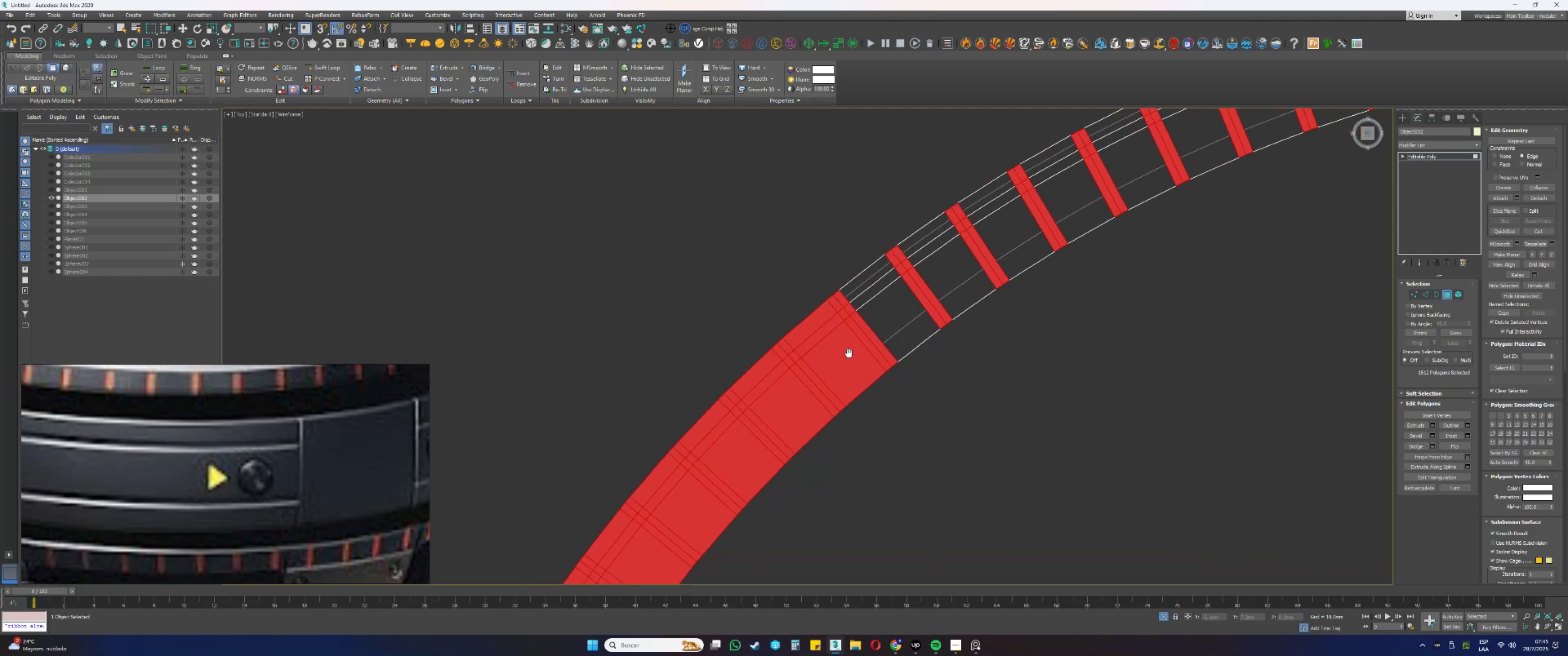 
hold_key(key=AltLeft, duration=0.82)
 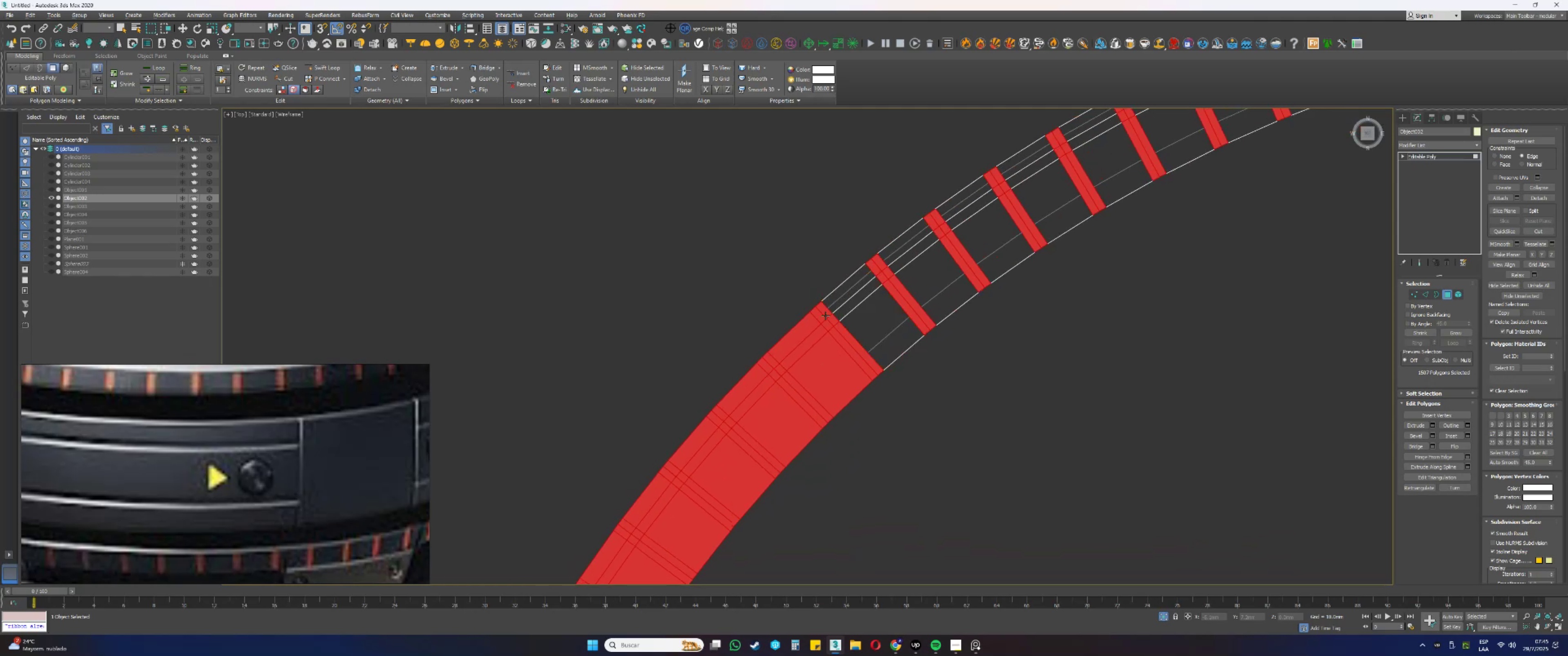 
hold_key(key=AltLeft, duration=0.71)
 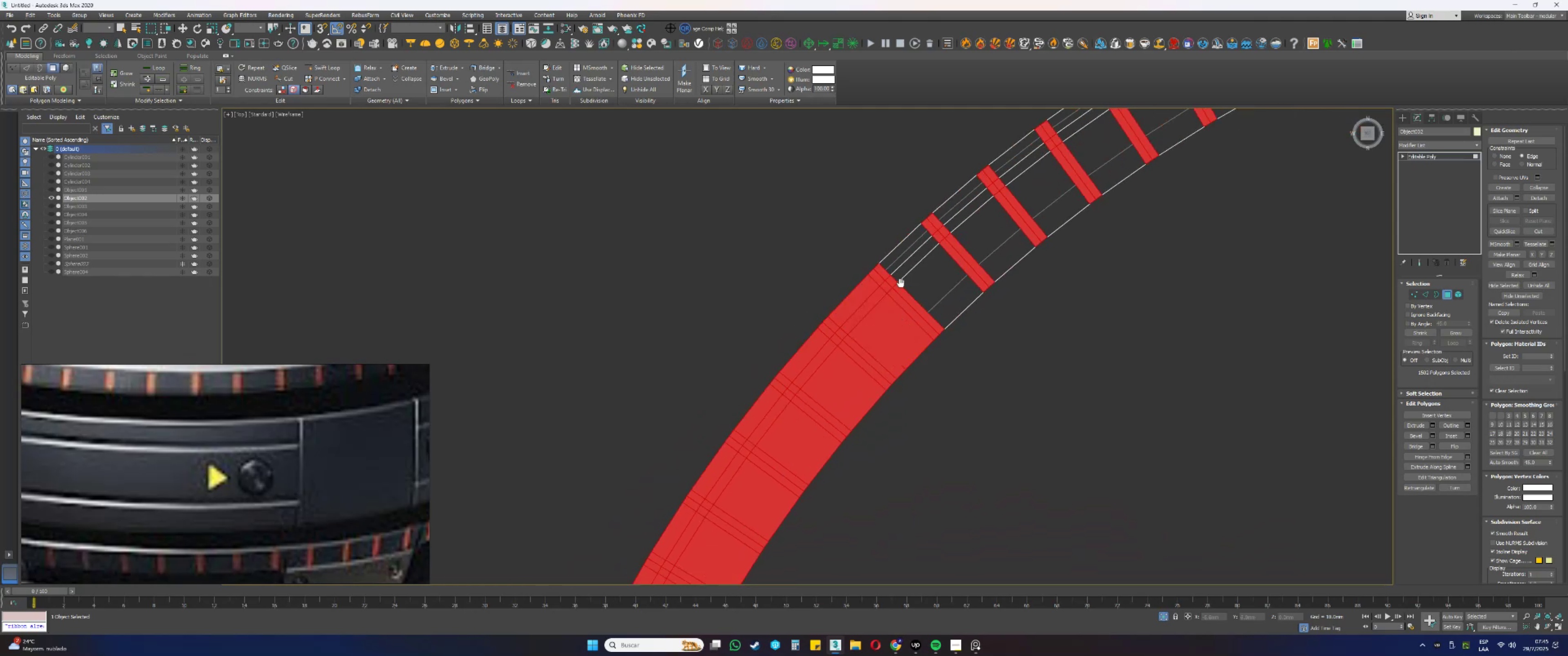 
hold_key(key=AltLeft, duration=0.81)
 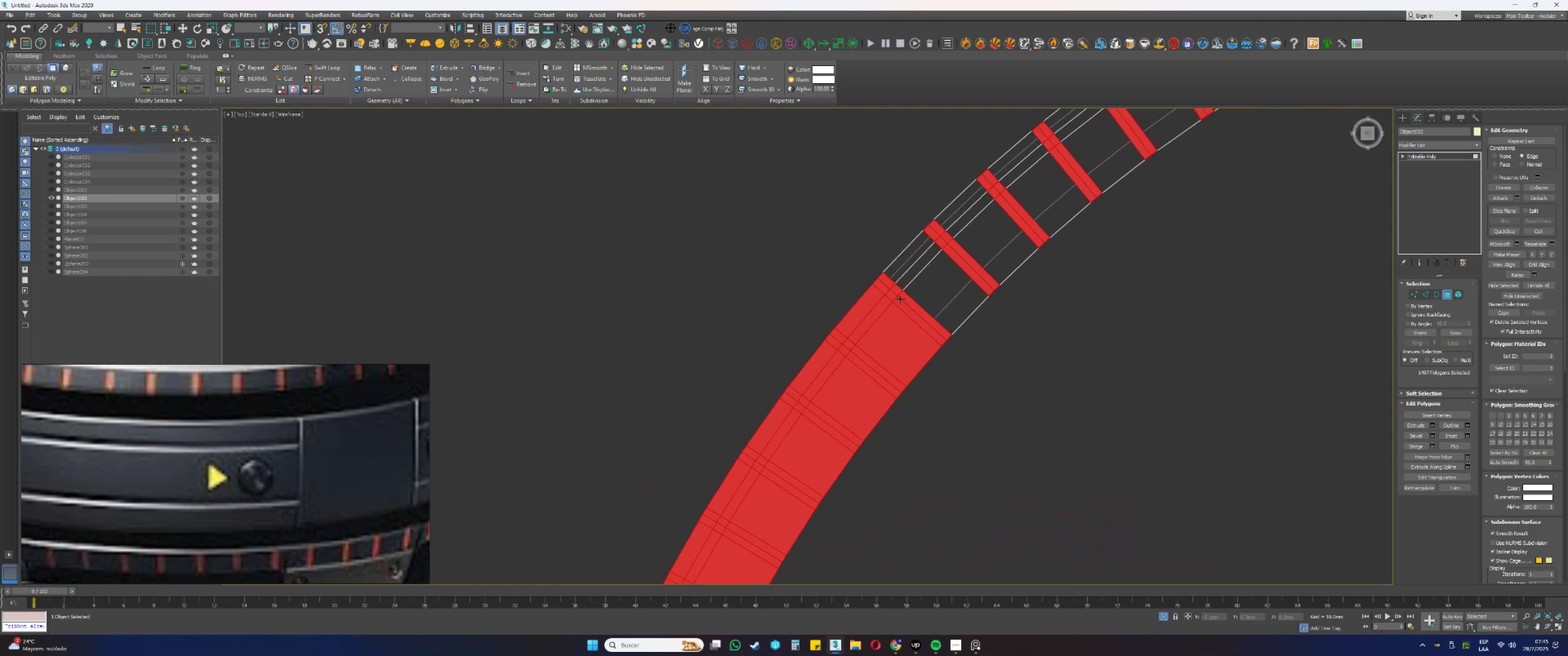 
hold_key(key=AltLeft, duration=0.73)
 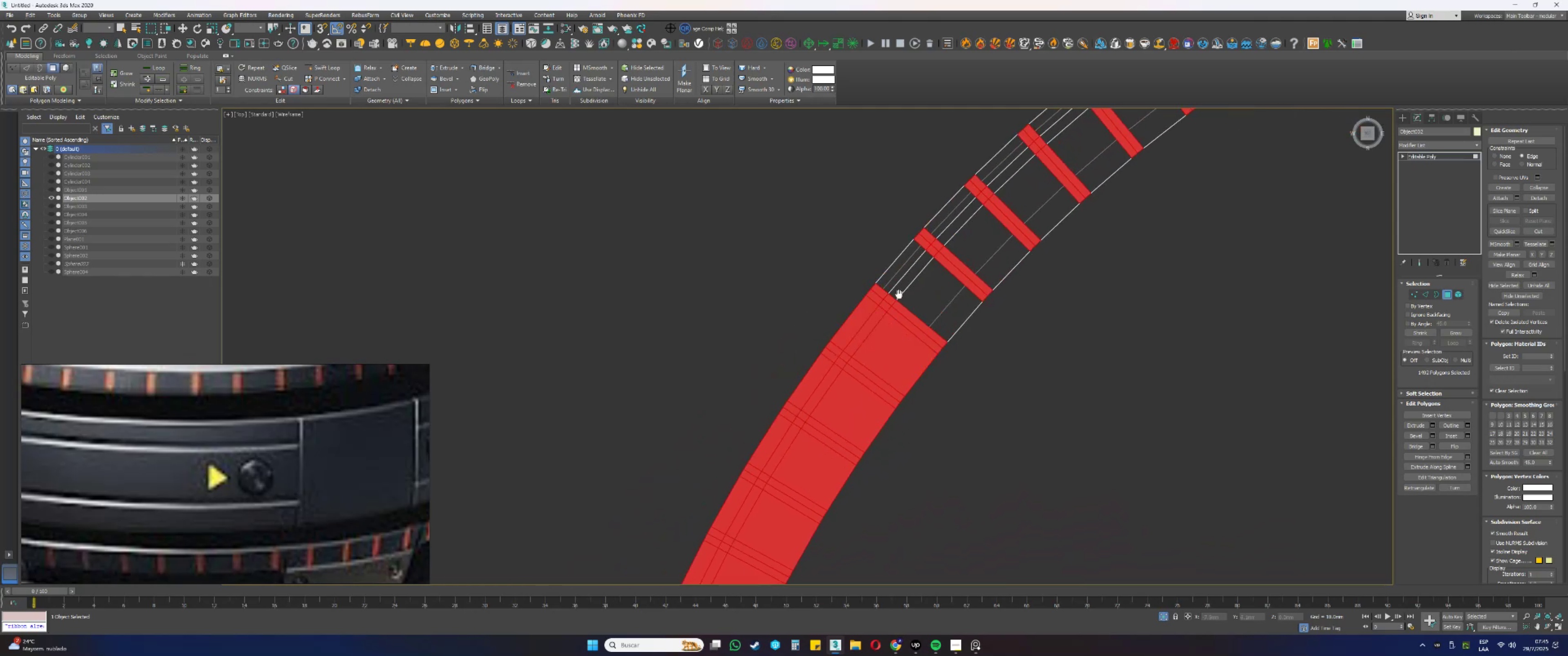 
hold_key(key=AltLeft, duration=0.92)
 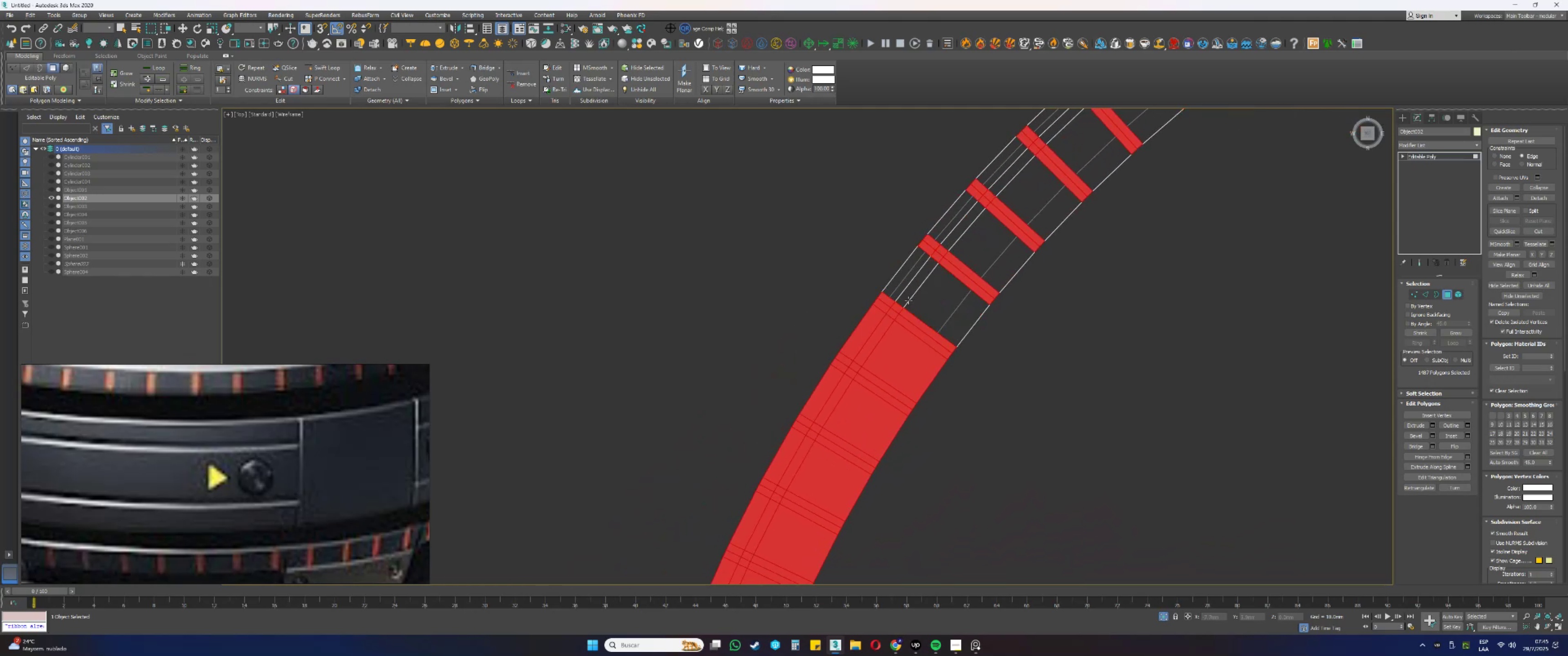 
hold_key(key=AltLeft, duration=0.78)
 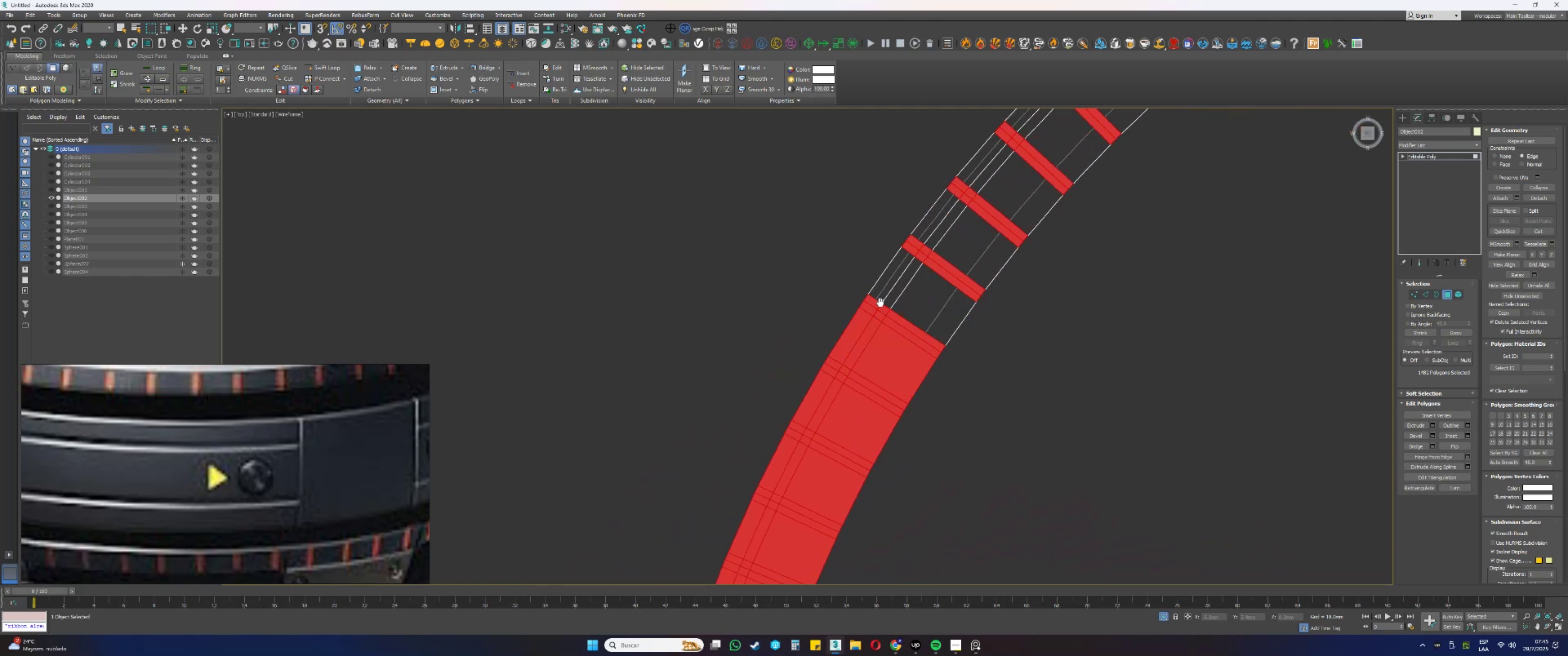 
hold_key(key=AltLeft, duration=0.8)
 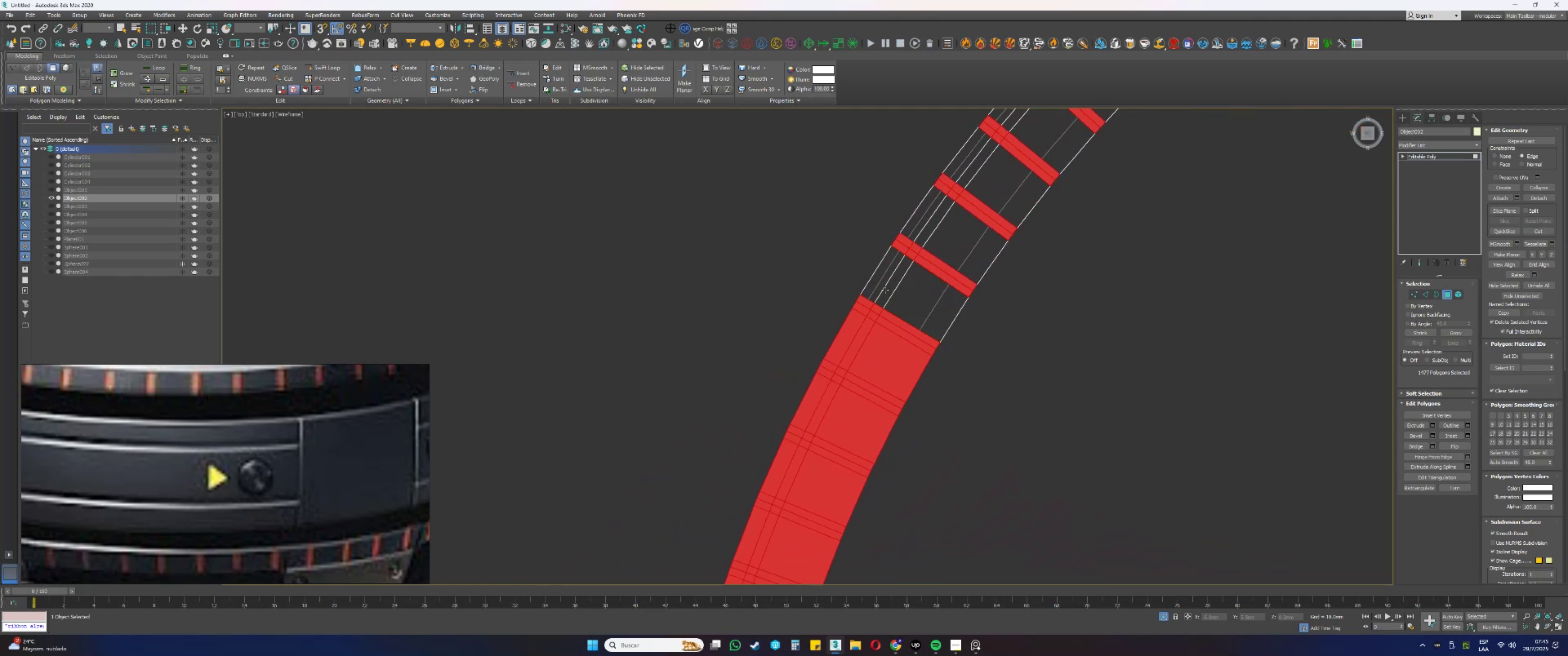 
hold_key(key=AltLeft, duration=0.71)
 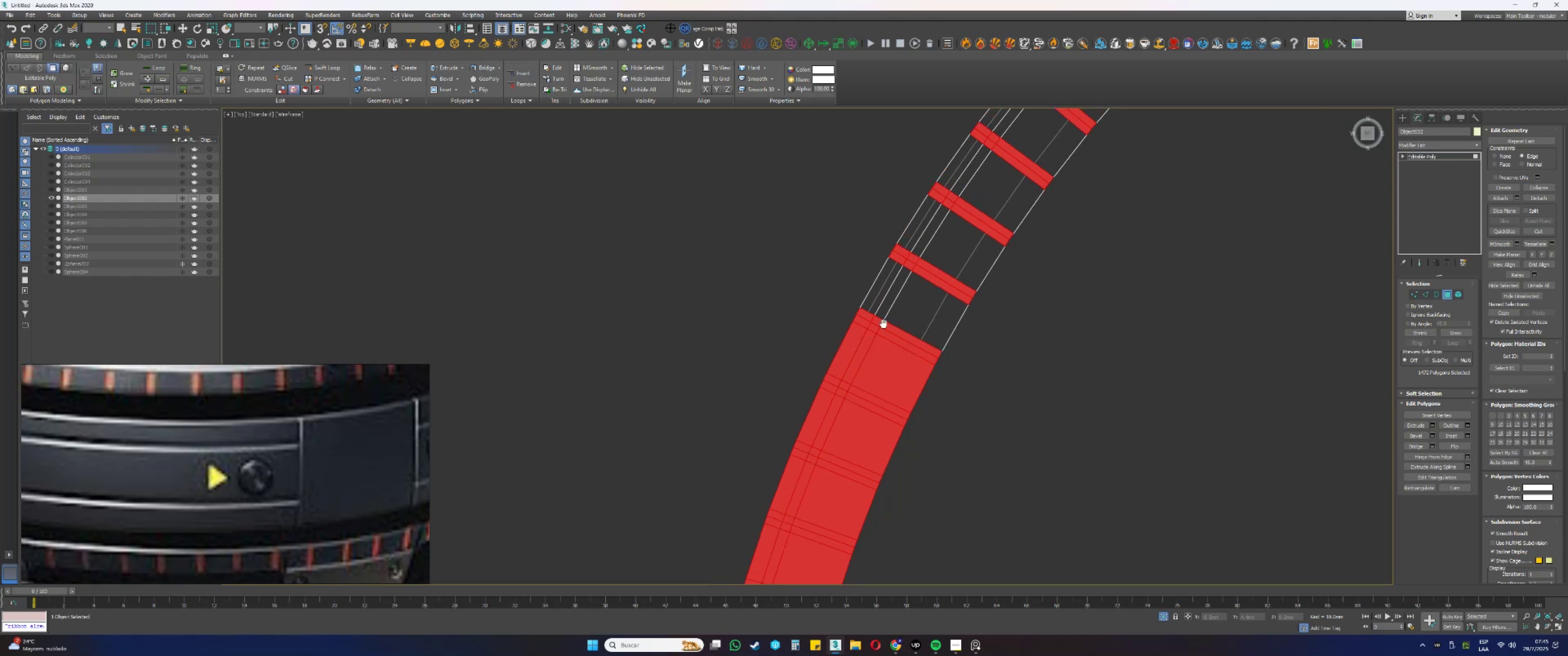 
hold_key(key=AltLeft, duration=0.67)
 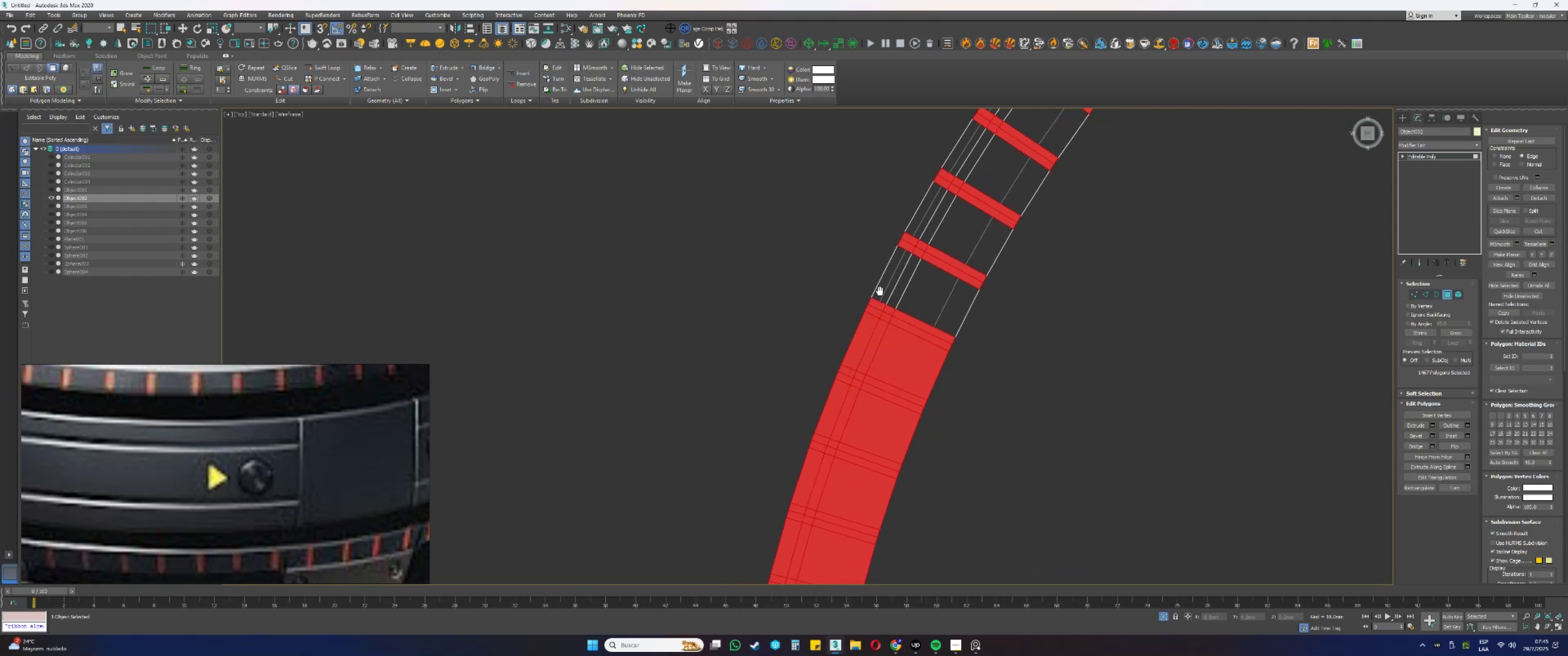 
hold_key(key=AltLeft, duration=0.81)
 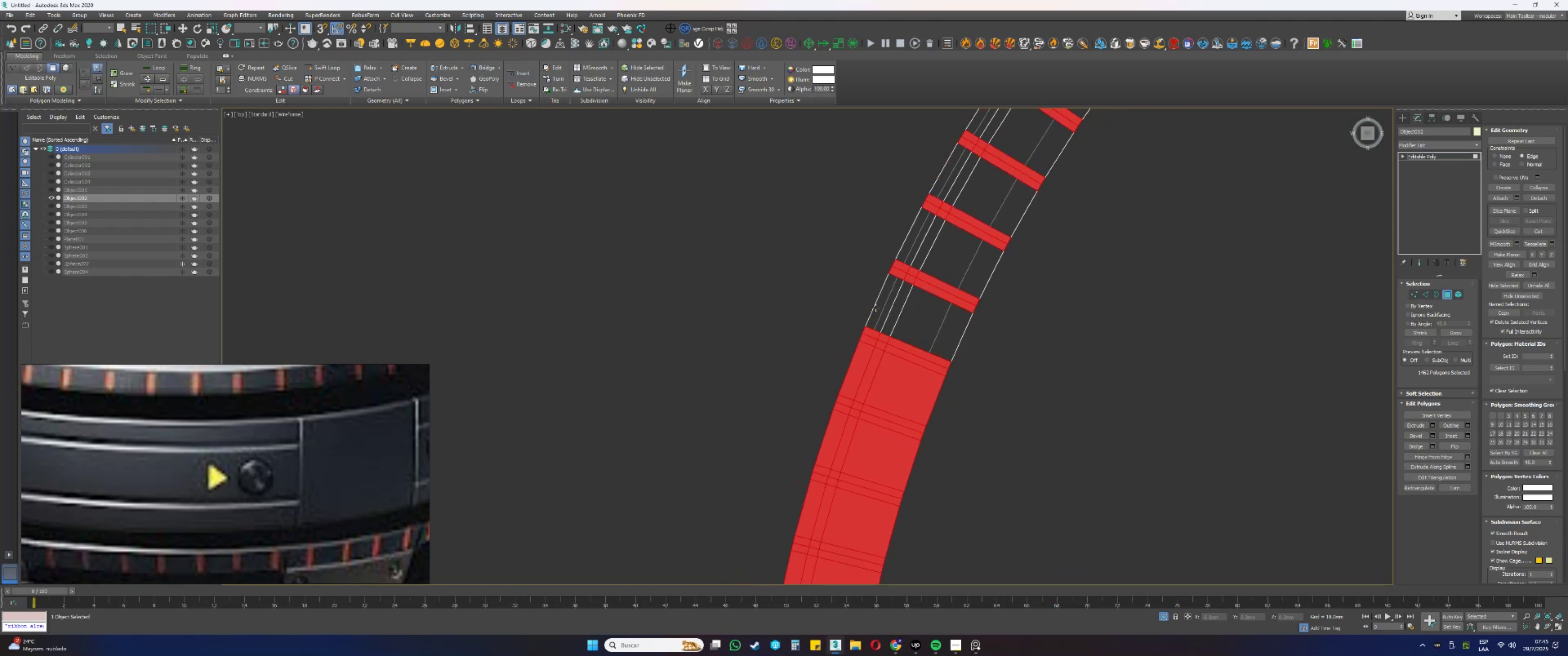 
hold_key(key=AltLeft, duration=0.7)
 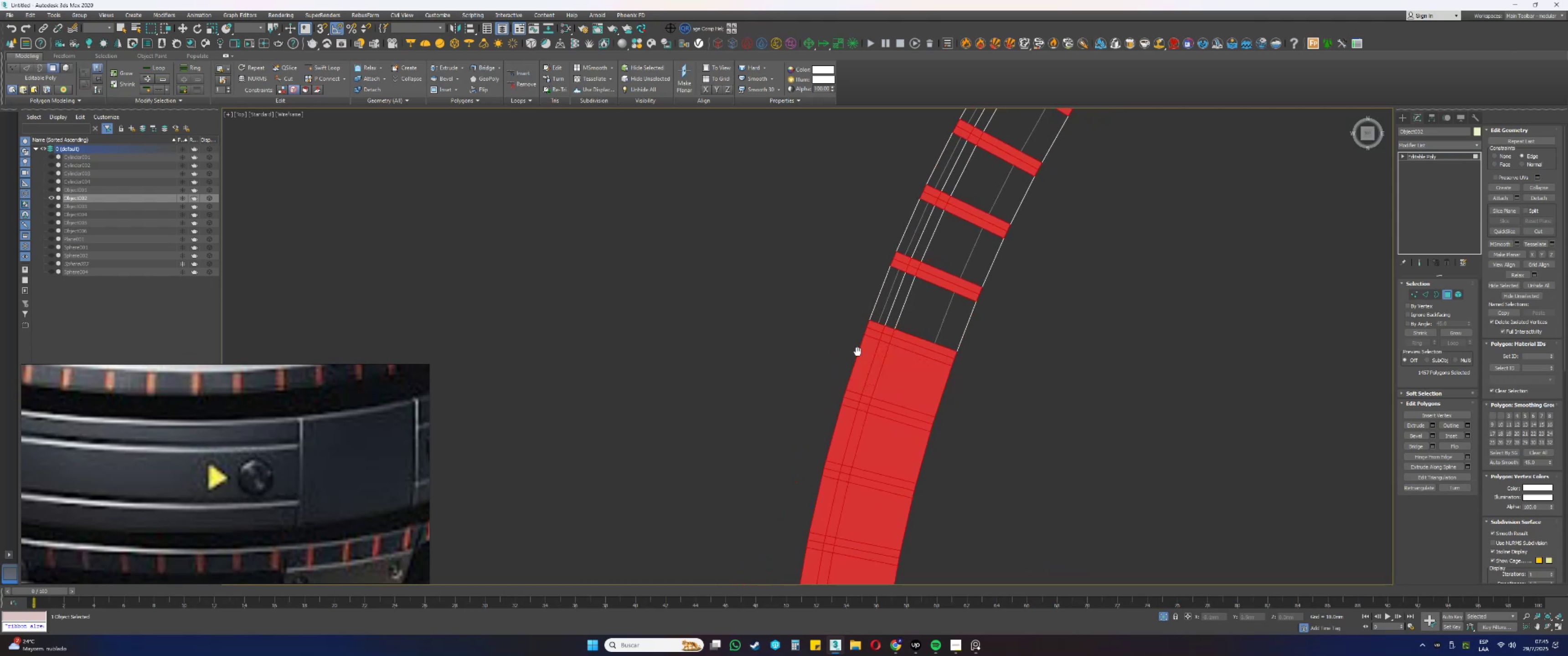 
hold_key(key=AltLeft, duration=0.73)
 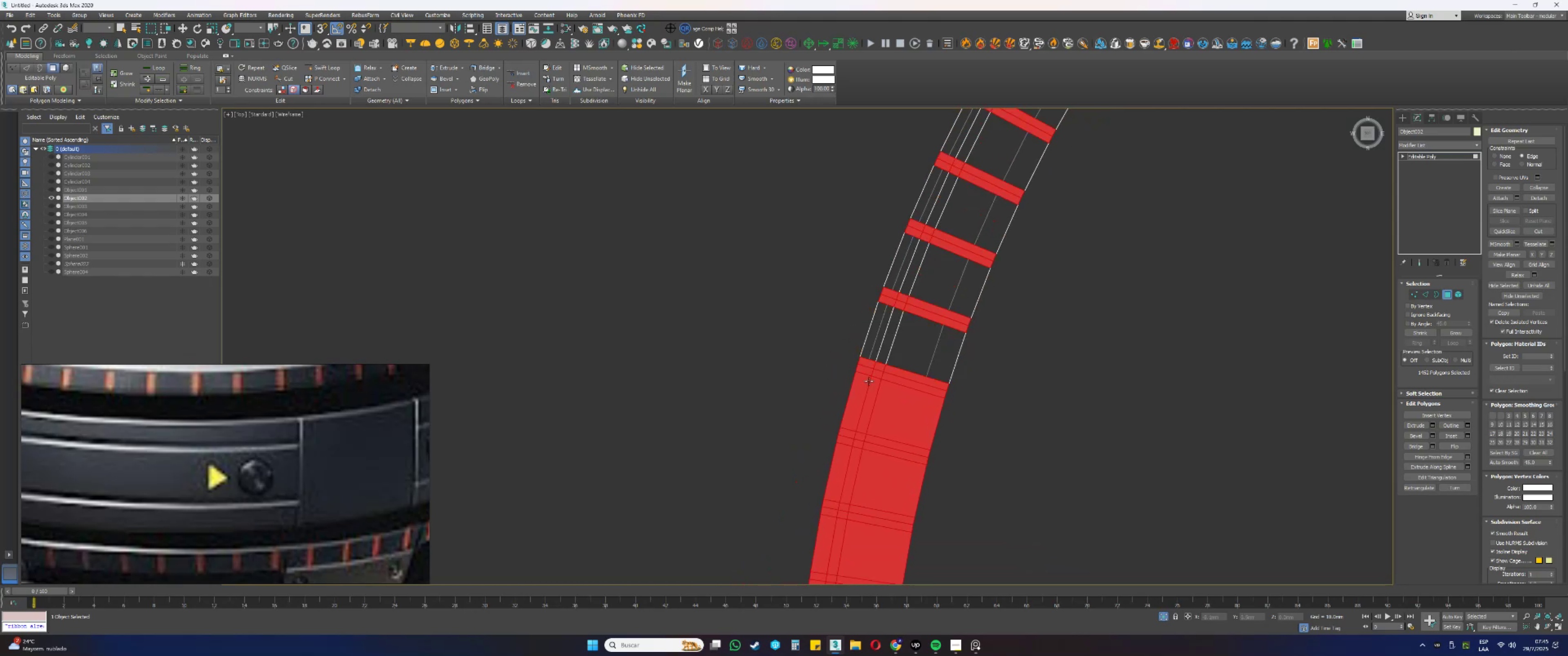 
hold_key(key=AltLeft, duration=0.49)
 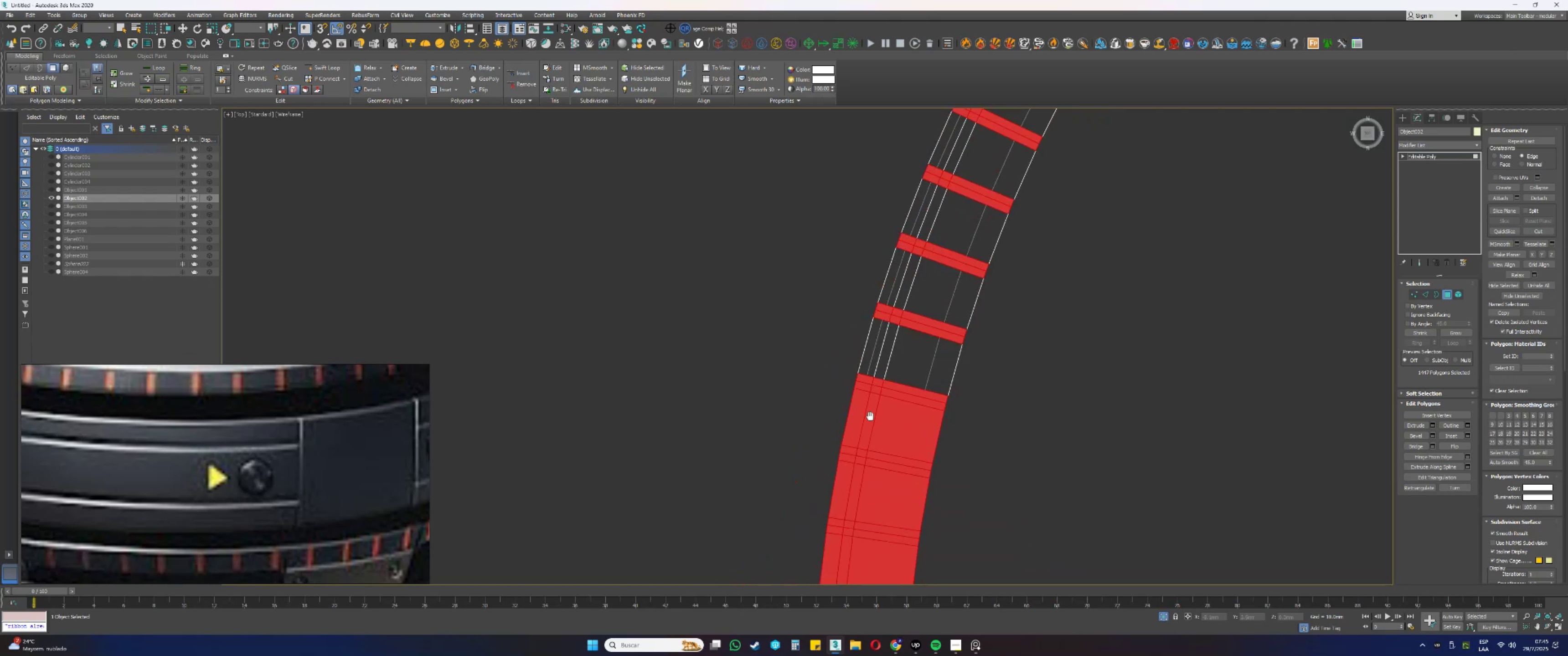 
hold_key(key=AltLeft, duration=0.57)
 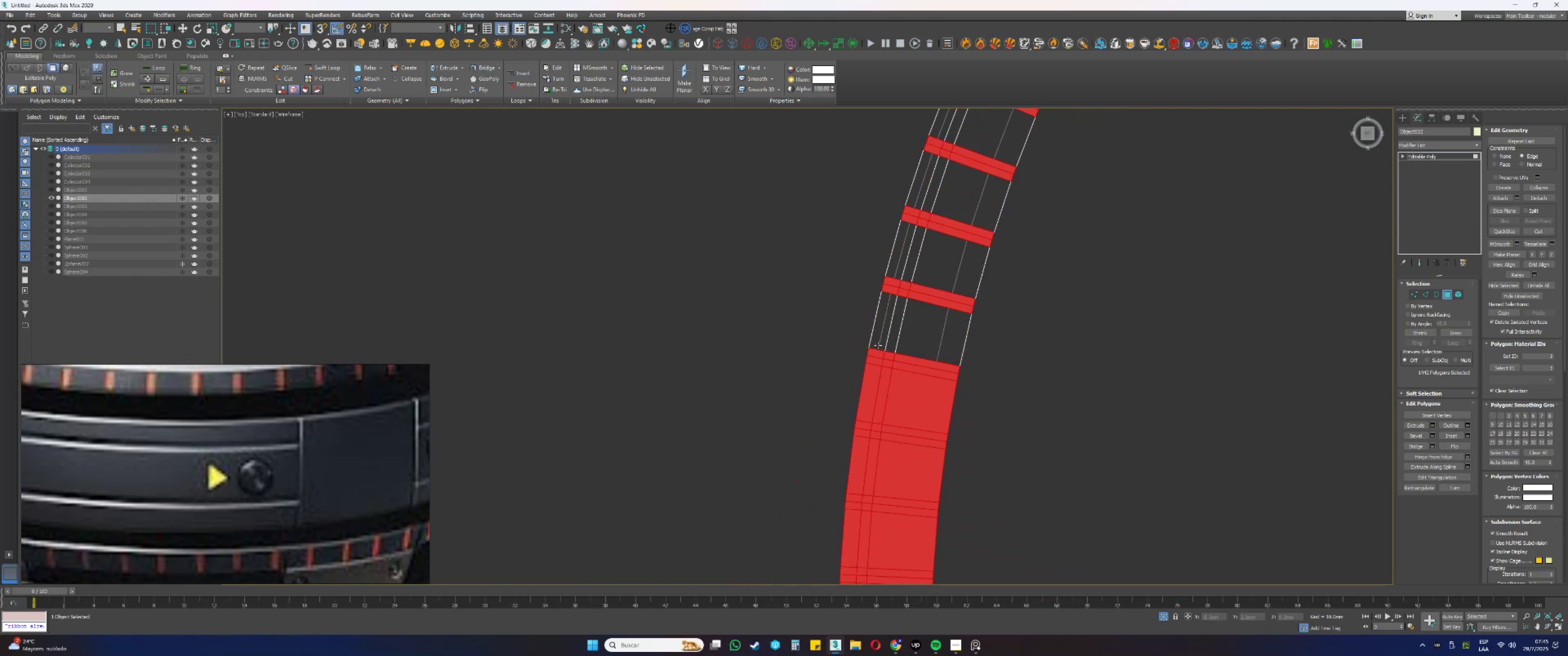 
hold_key(key=AltLeft, duration=0.48)
 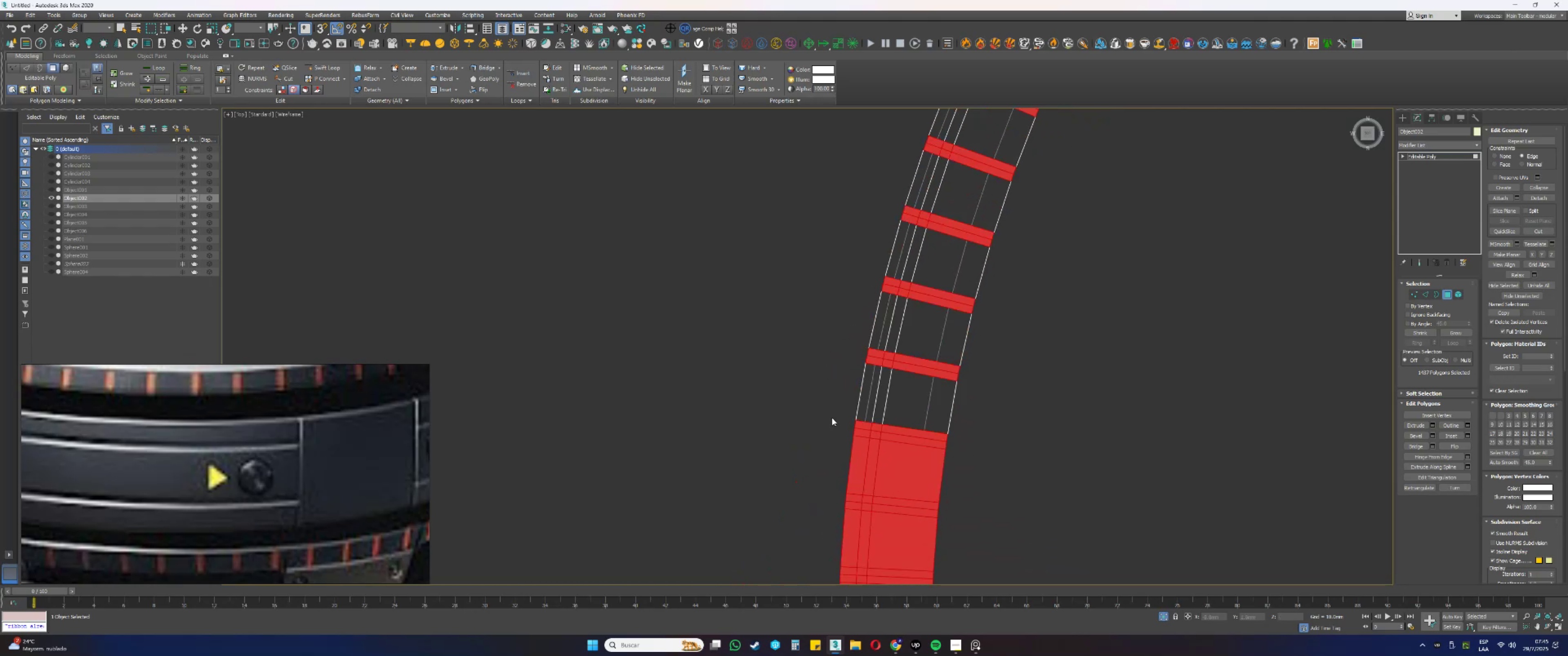 
hold_key(key=AltLeft, duration=0.52)
 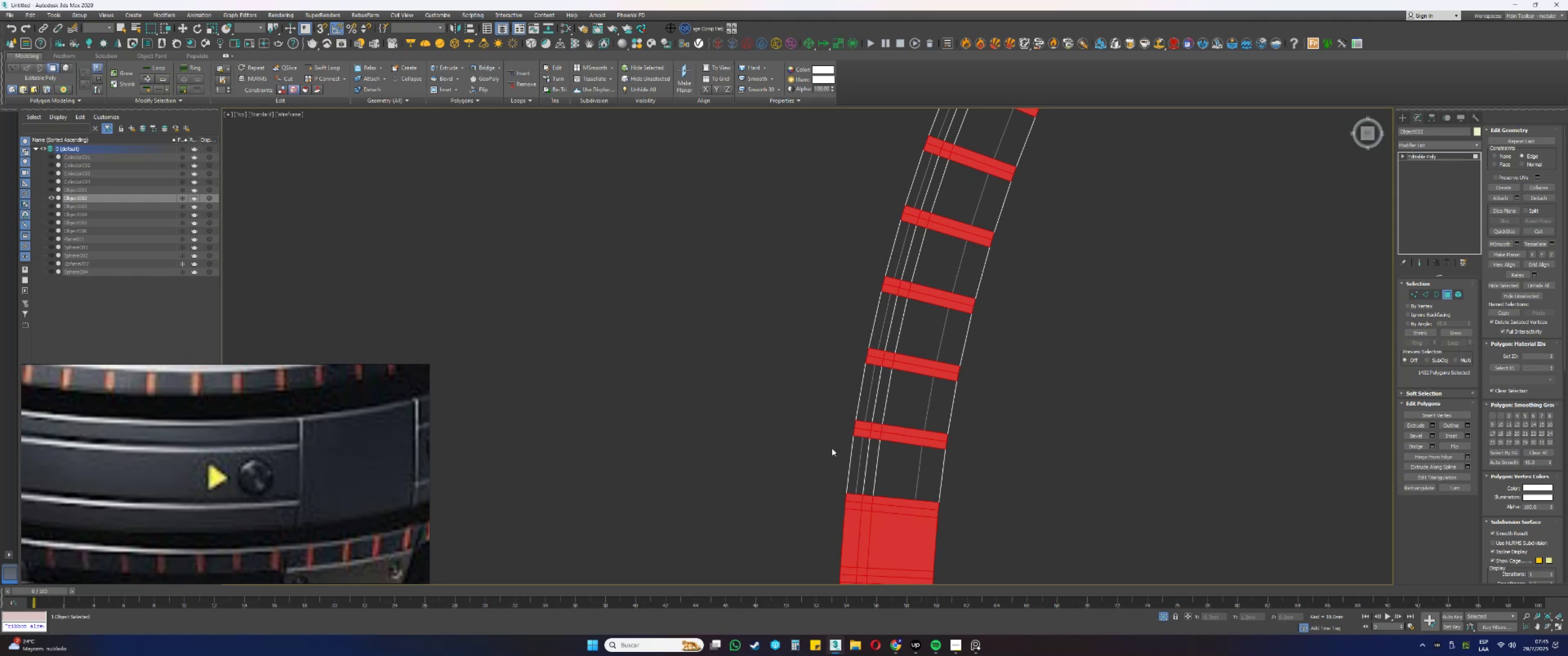 
wait(5.51)
 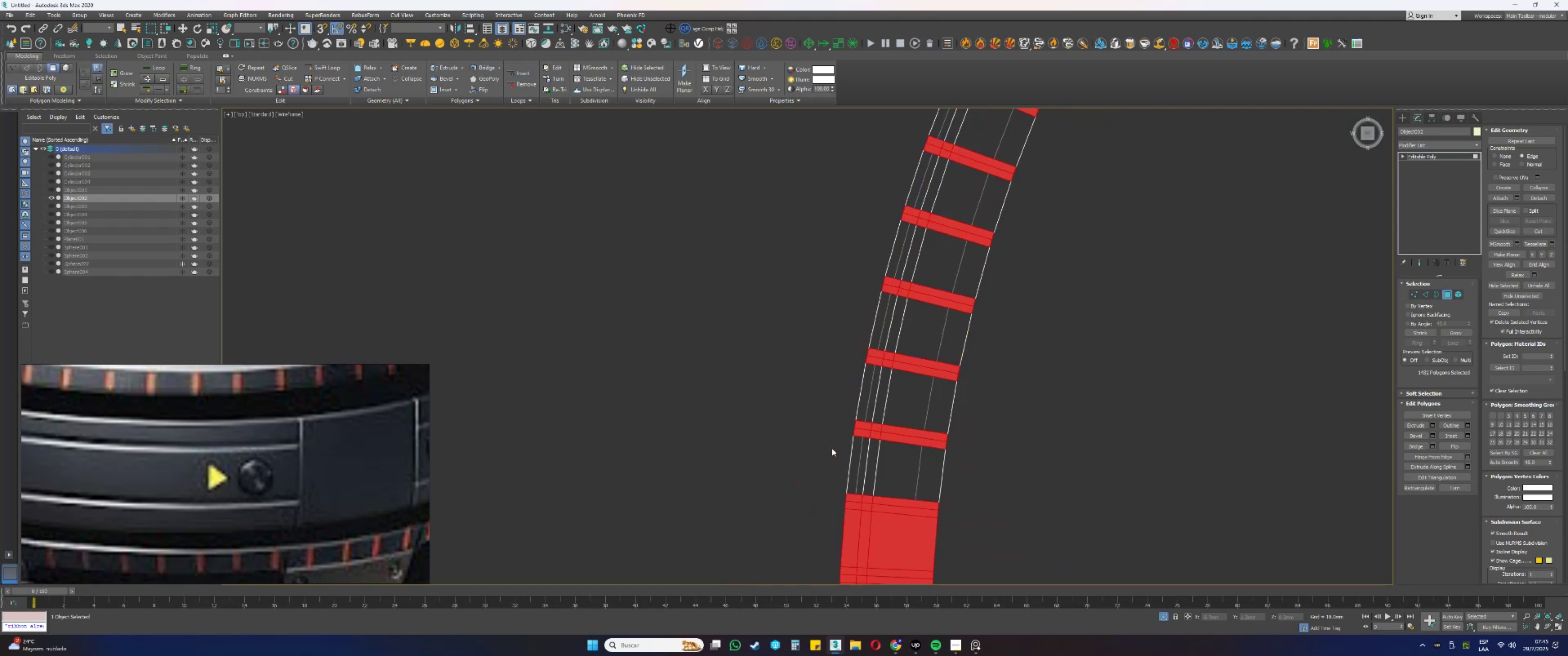 
hold_key(key=AltLeft, duration=0.43)
 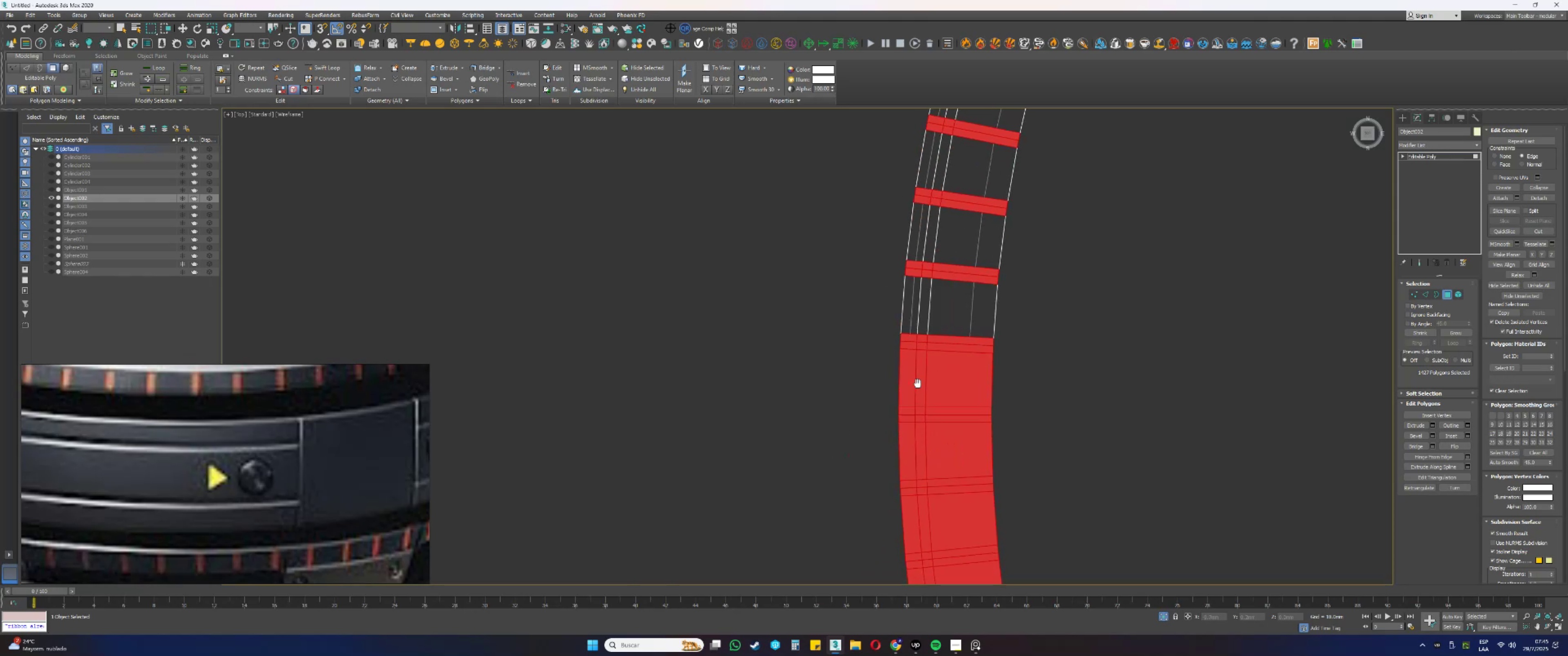 
hold_key(key=AltLeft, duration=0.58)
 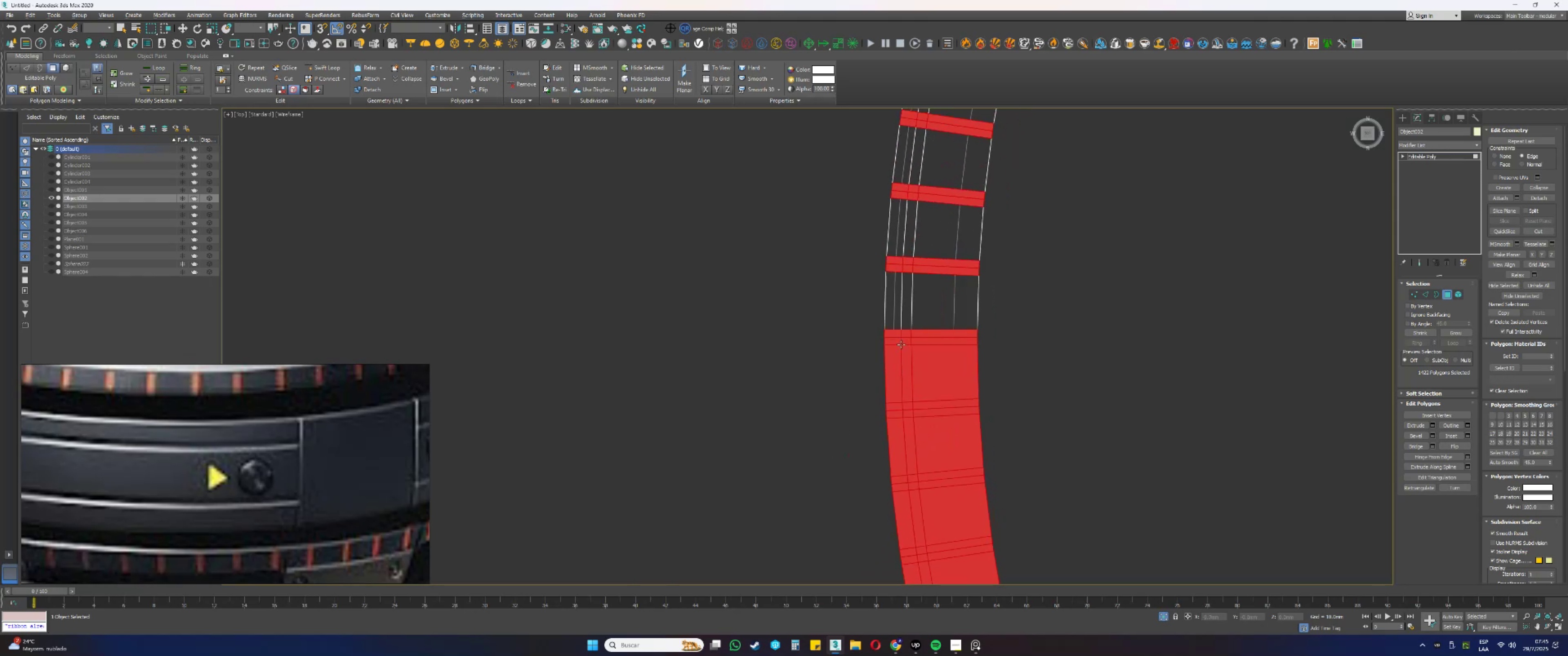 
hold_key(key=AltLeft, duration=0.39)
 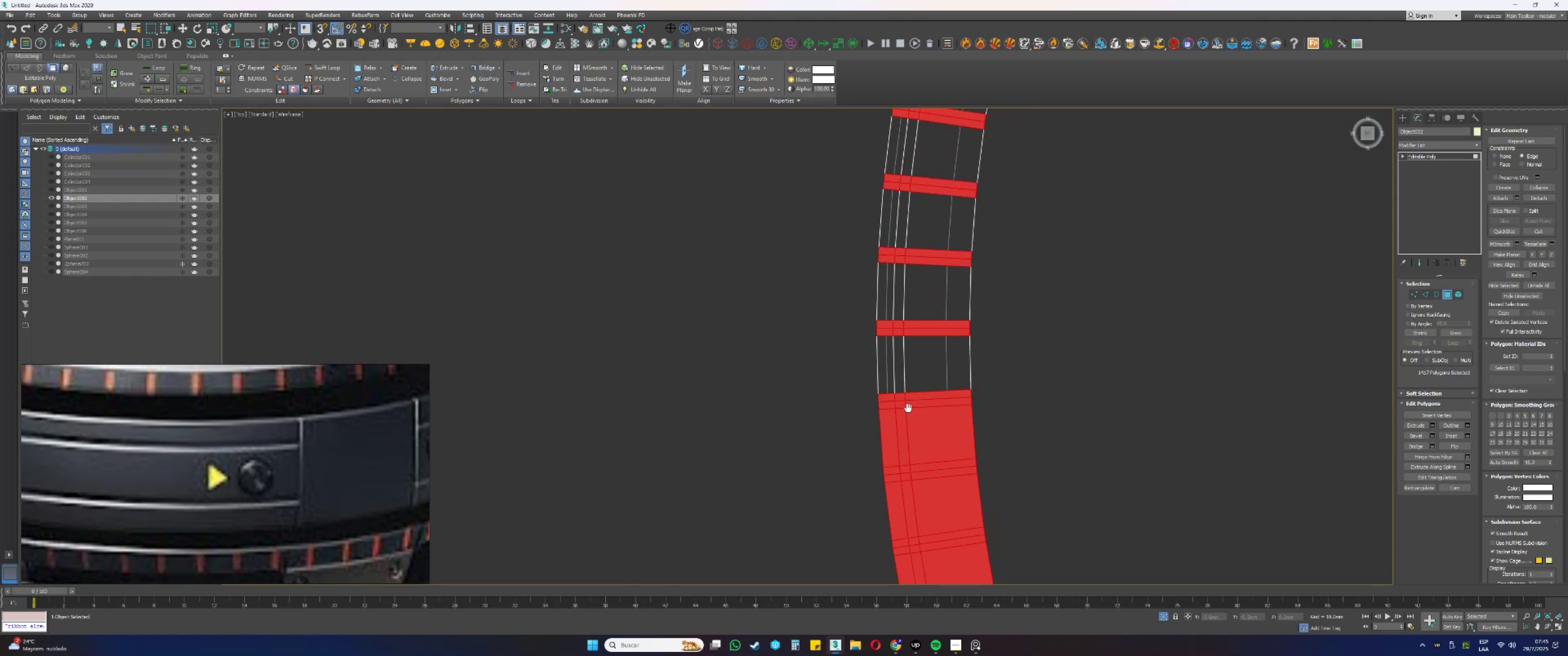 
hold_key(key=AltLeft, duration=0.39)
 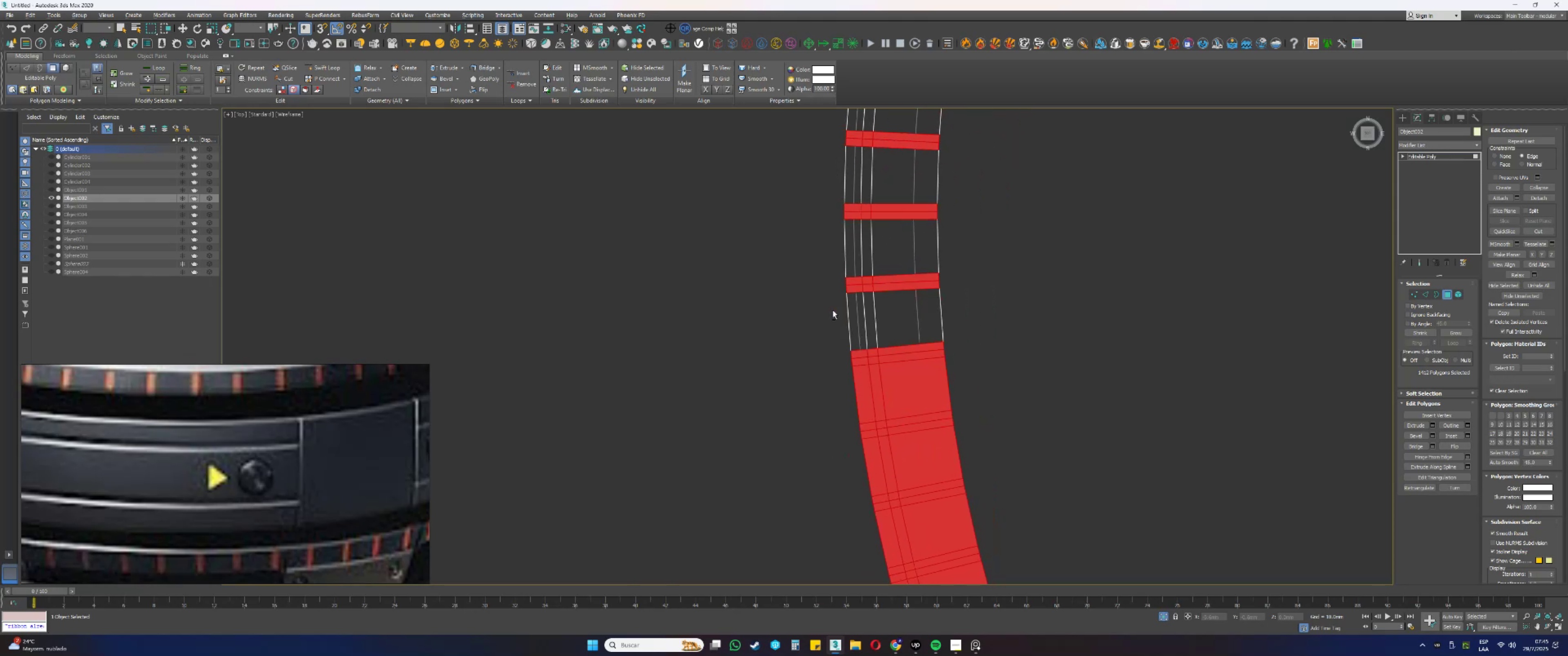 
hold_key(key=AltLeft, duration=0.41)
 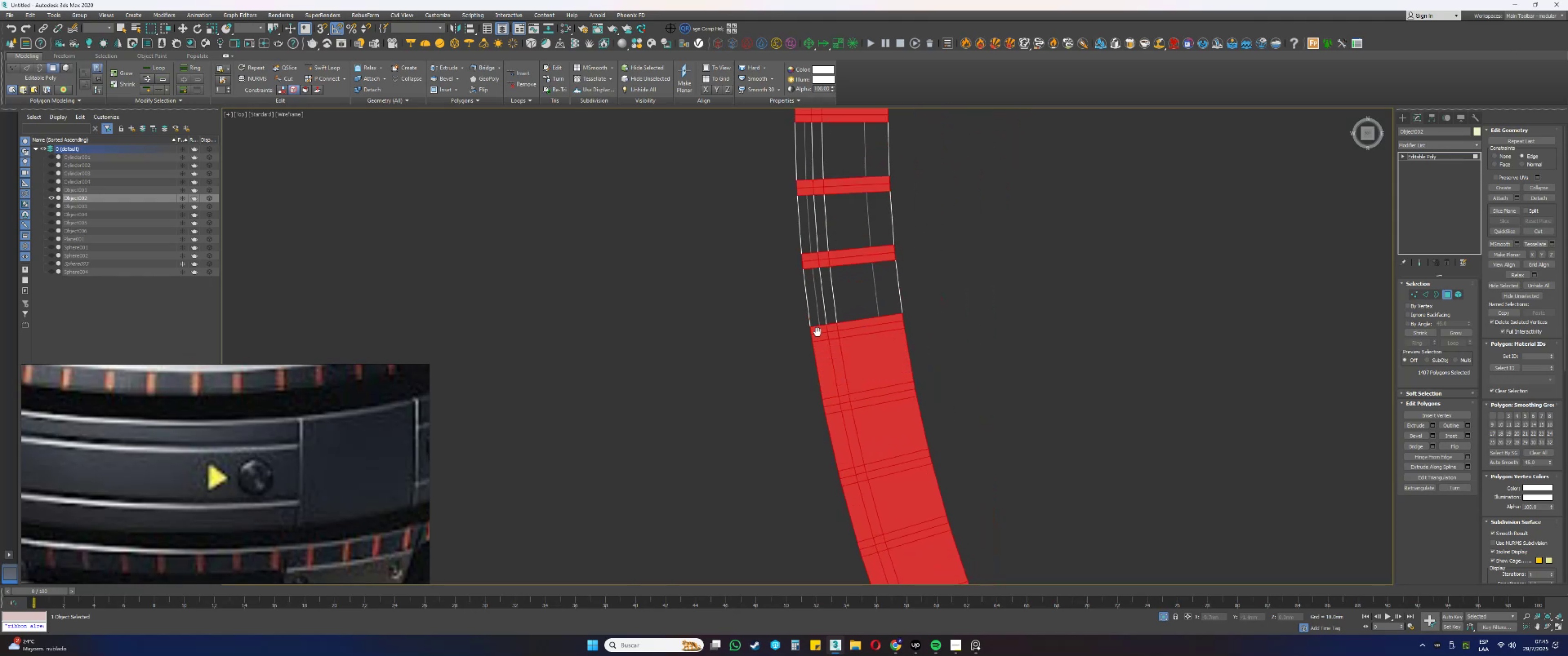 
hold_key(key=AltLeft, duration=0.39)
 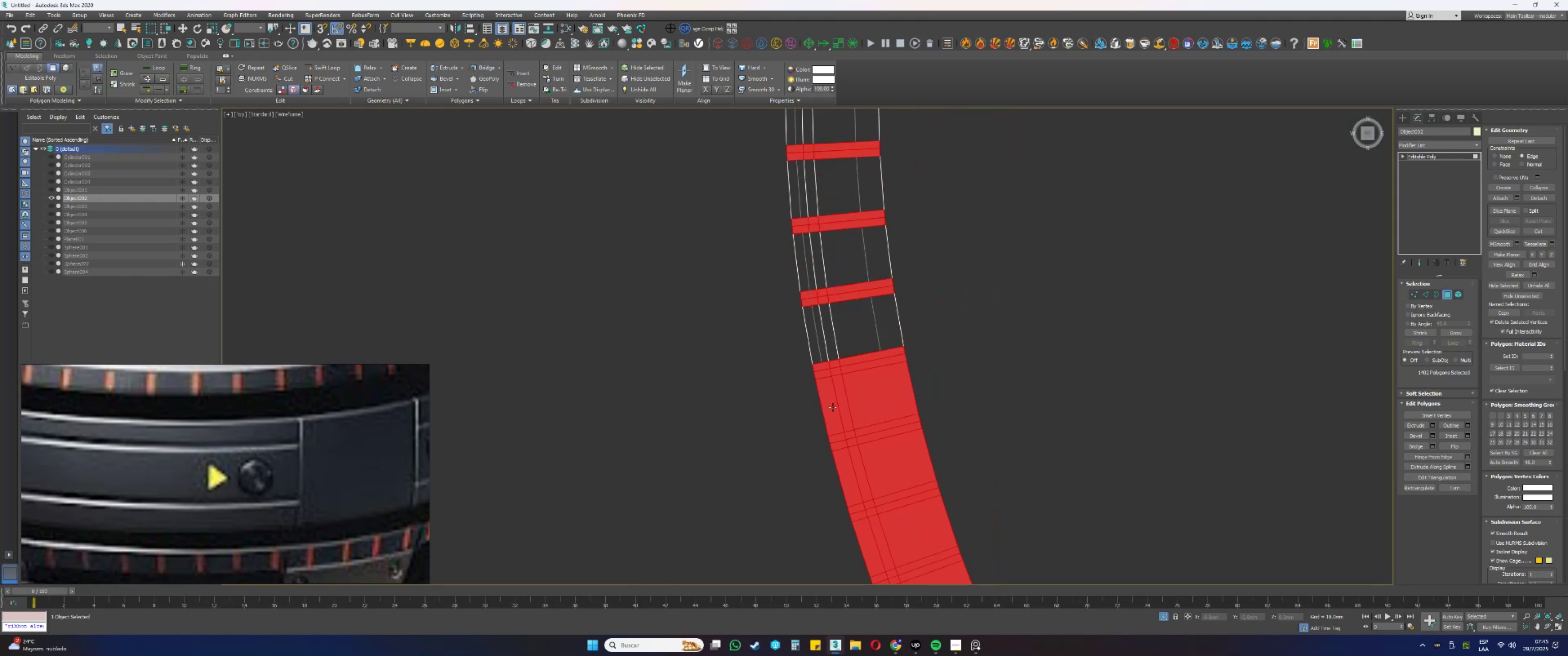 
hold_key(key=AltLeft, duration=0.47)
 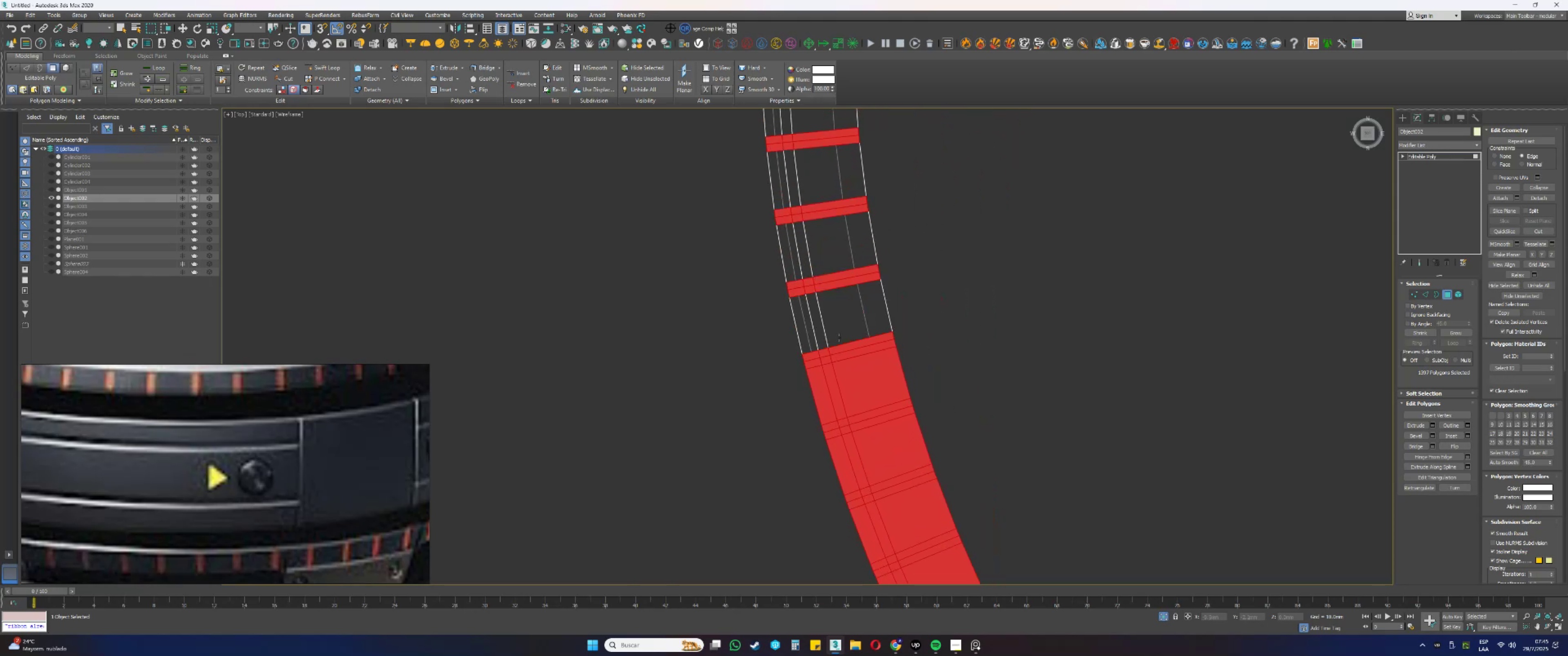 
hold_key(key=AltLeft, duration=0.51)
 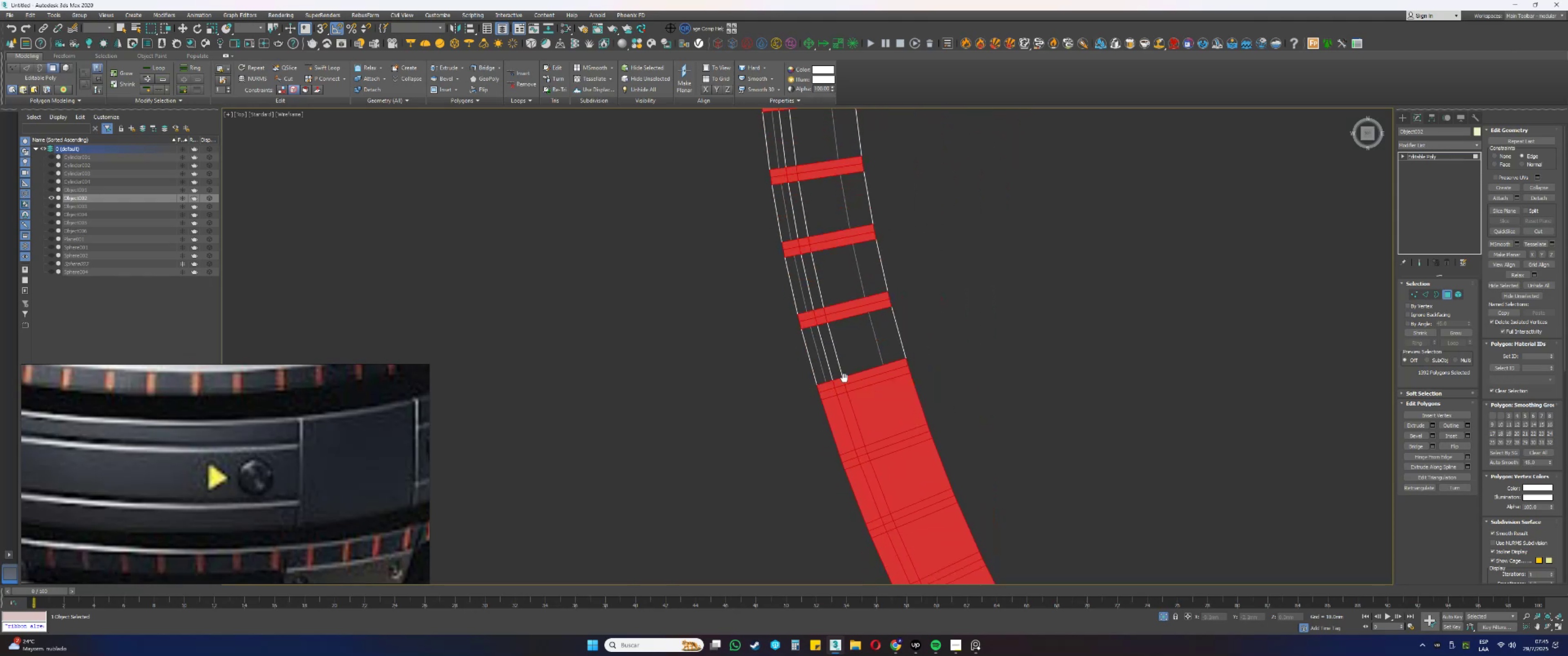 
hold_key(key=AltLeft, duration=0.65)
 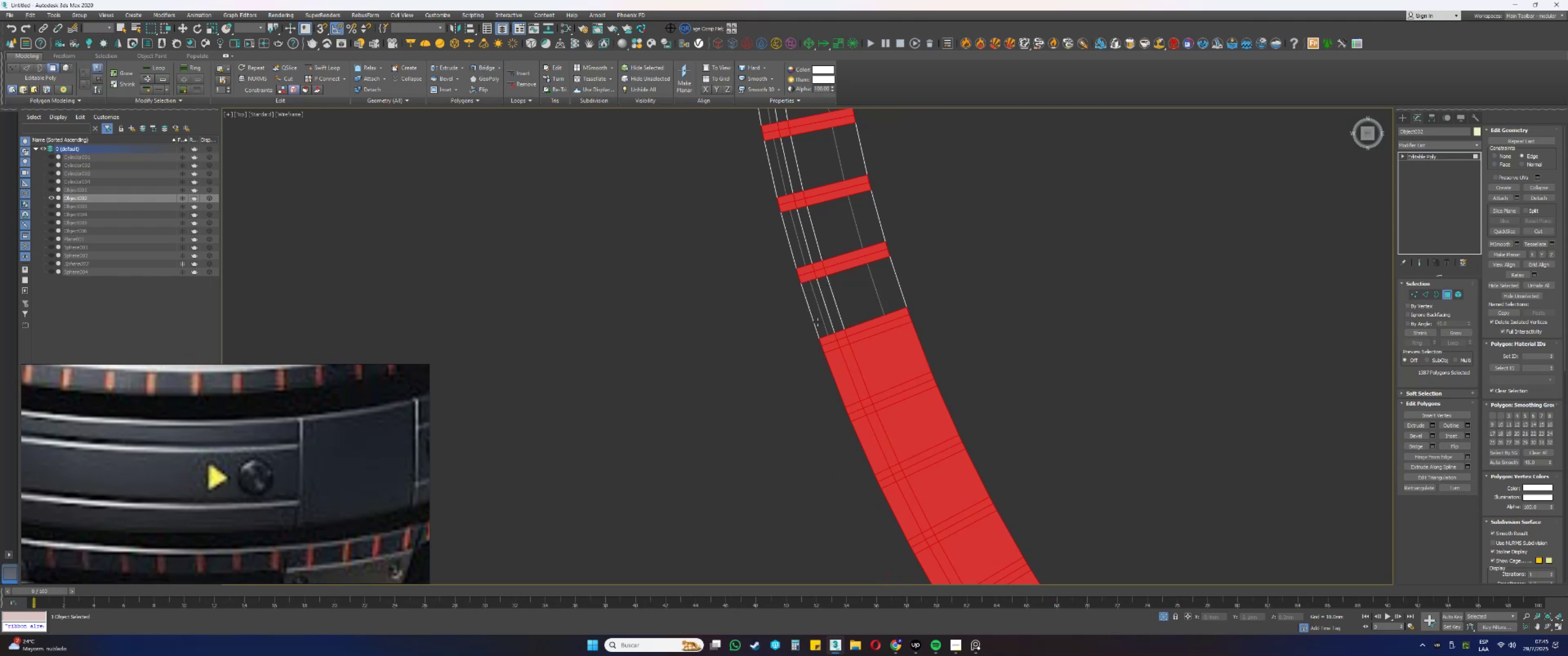 
hold_key(key=AltLeft, duration=0.64)
 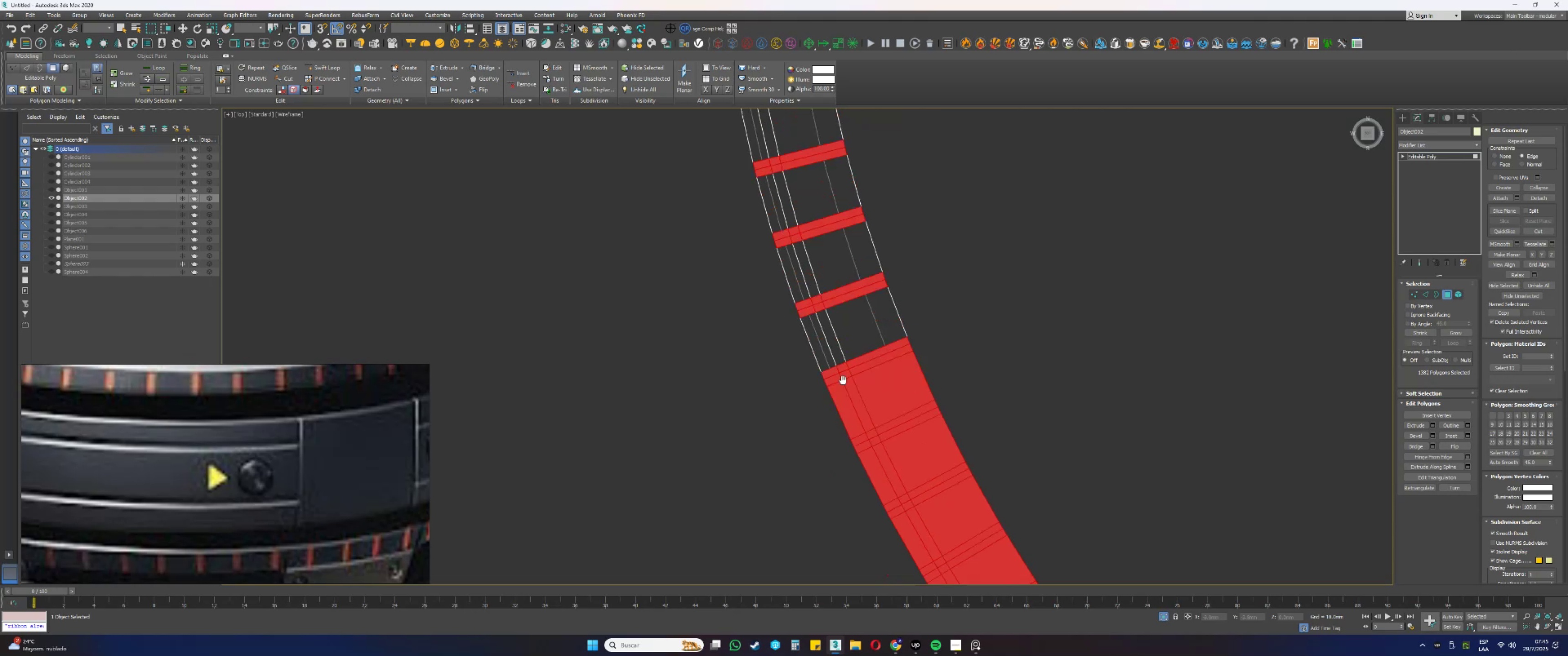 
hold_key(key=AltLeft, duration=0.53)
 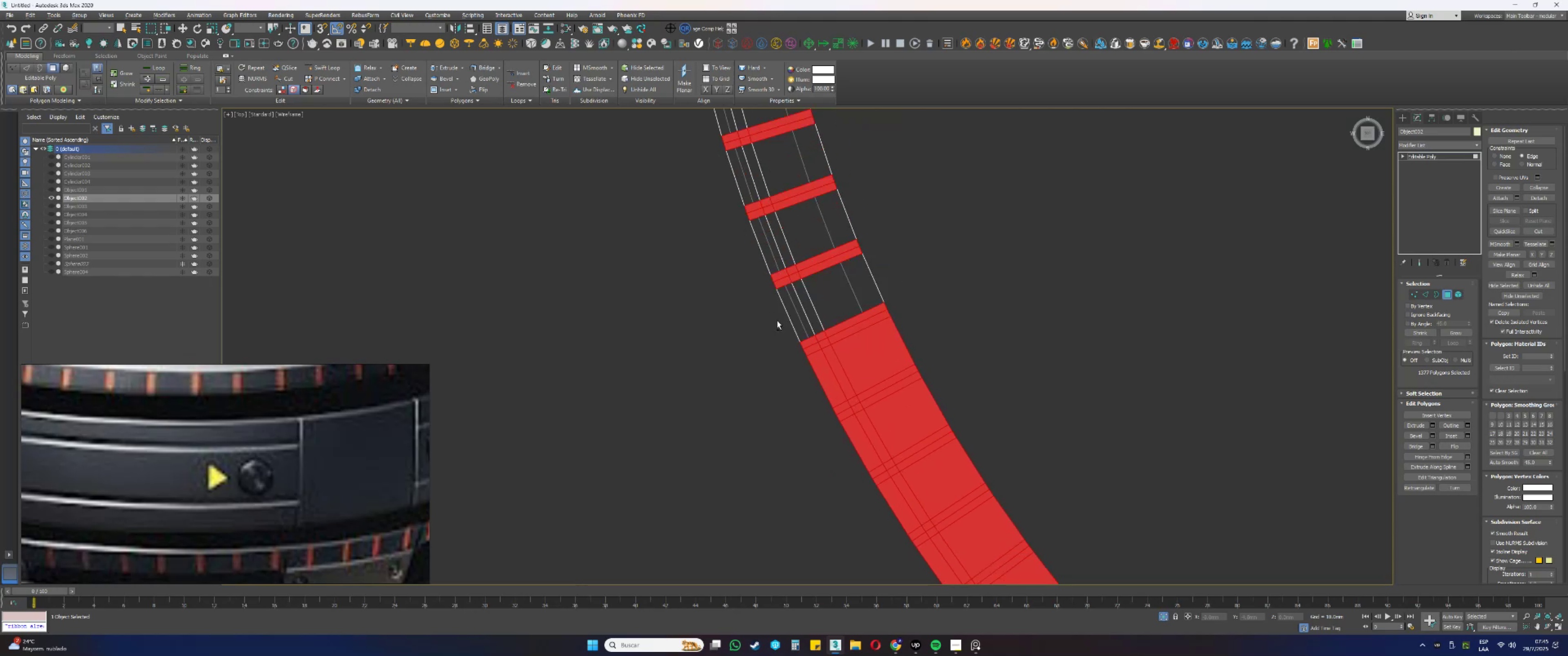 
hold_key(key=AltLeft, duration=0.58)
 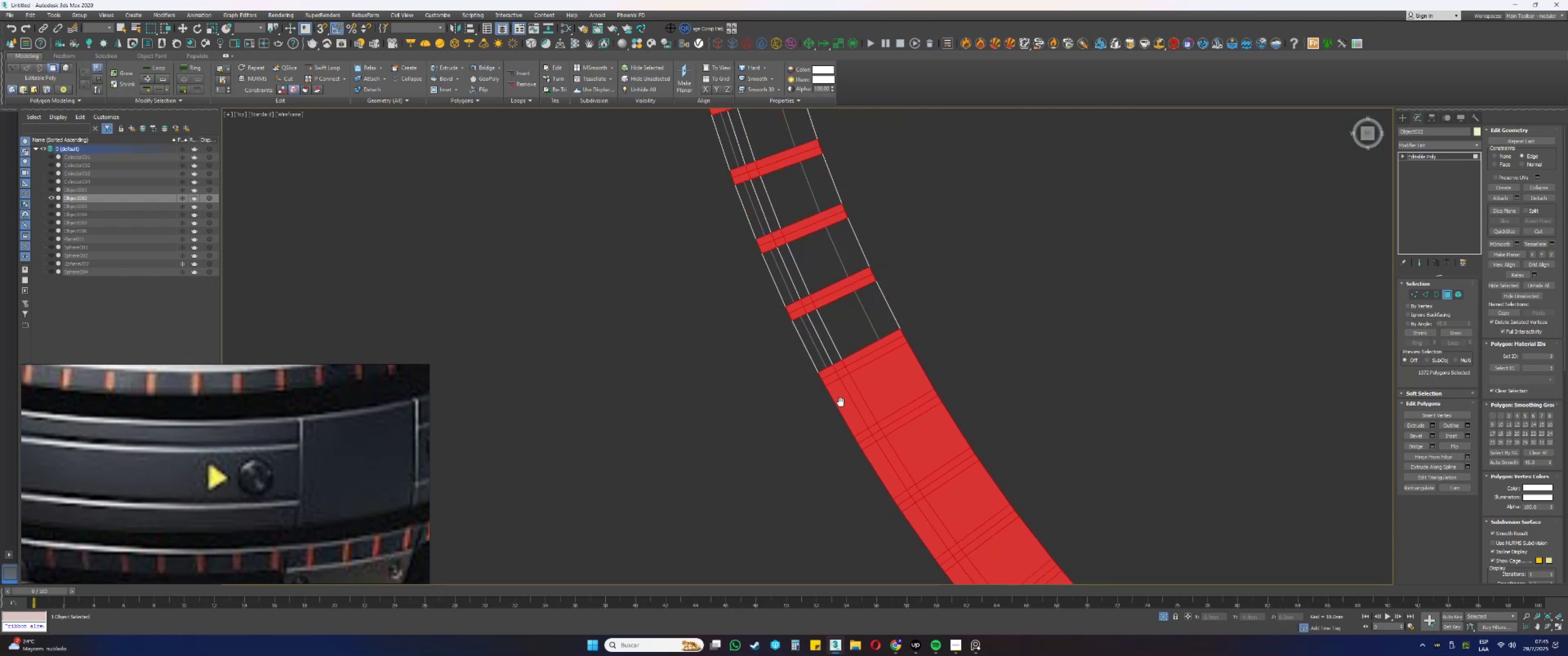 
hold_key(key=AltLeft, duration=0.94)
 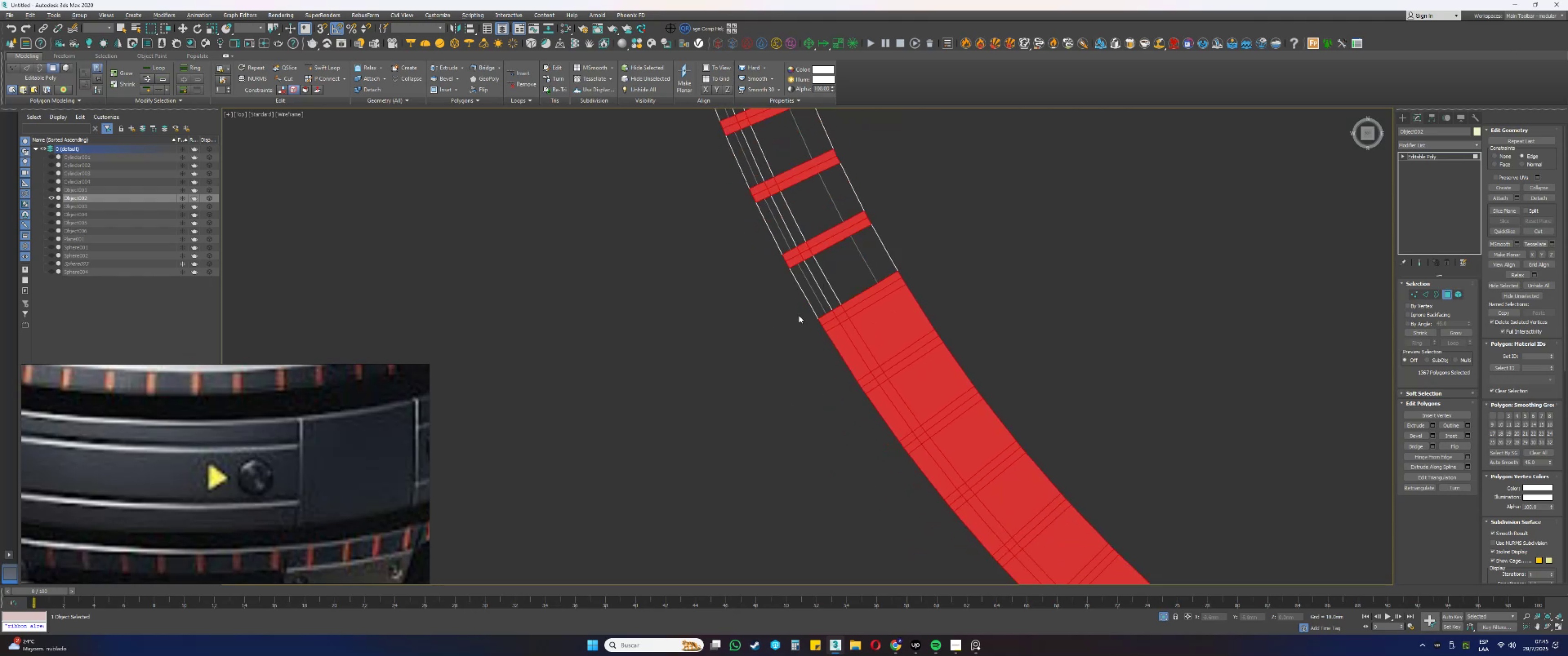 
hold_key(key=AltLeft, duration=0.78)
 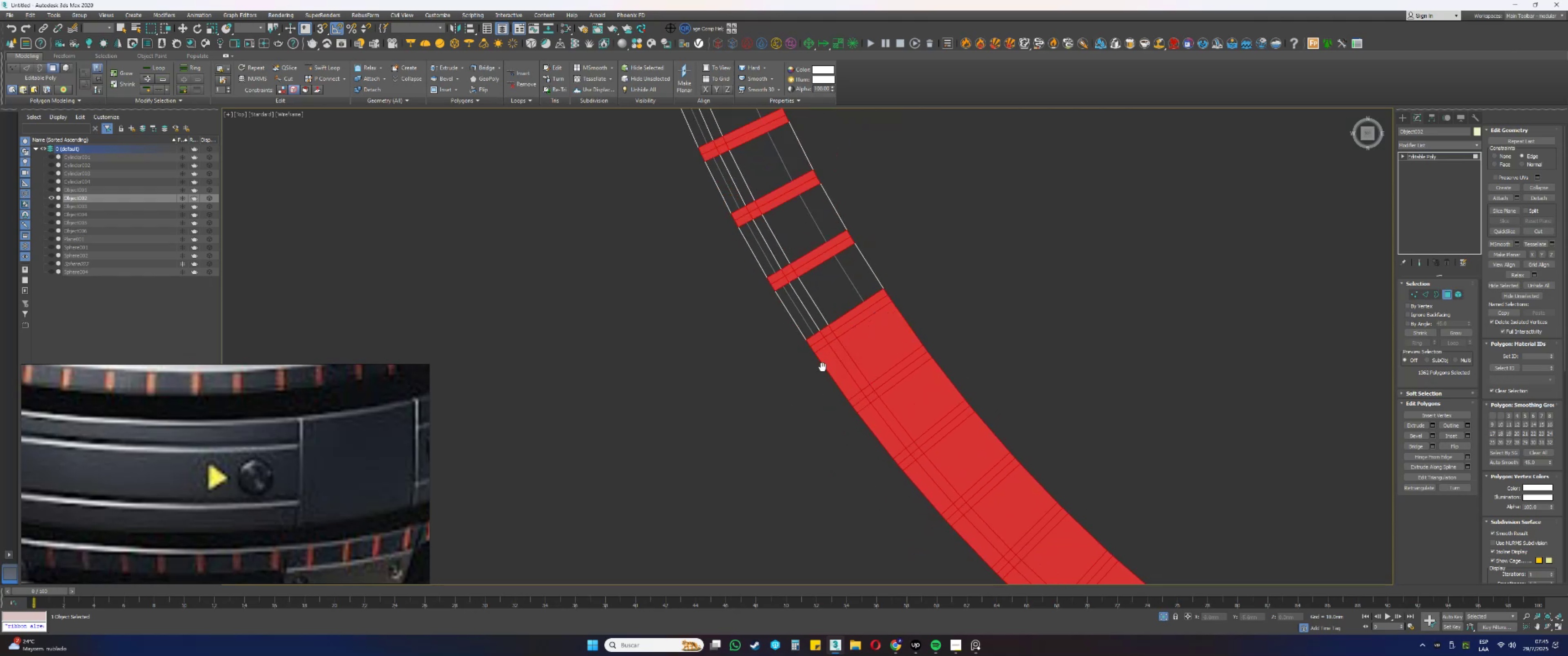 
hold_key(key=AltLeft, duration=0.82)
 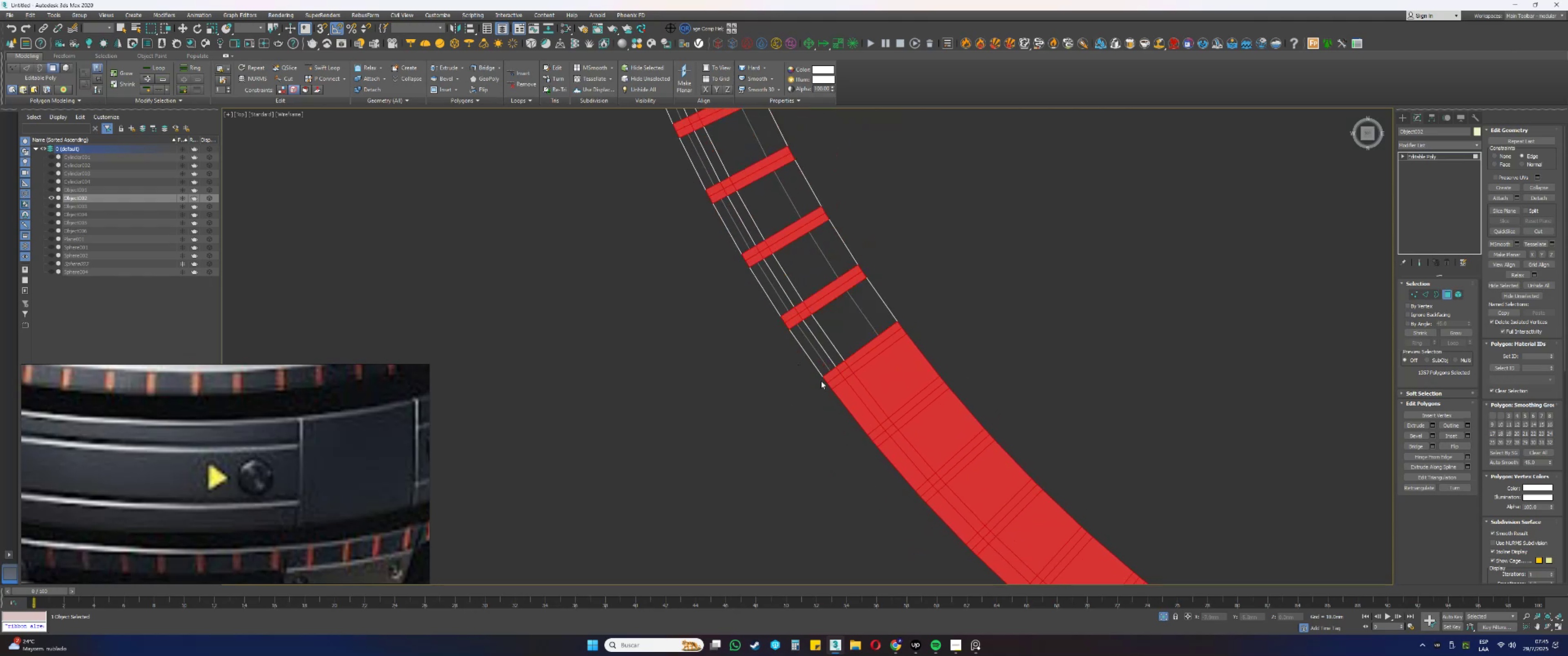 
hold_key(key=AltLeft, duration=0.8)
 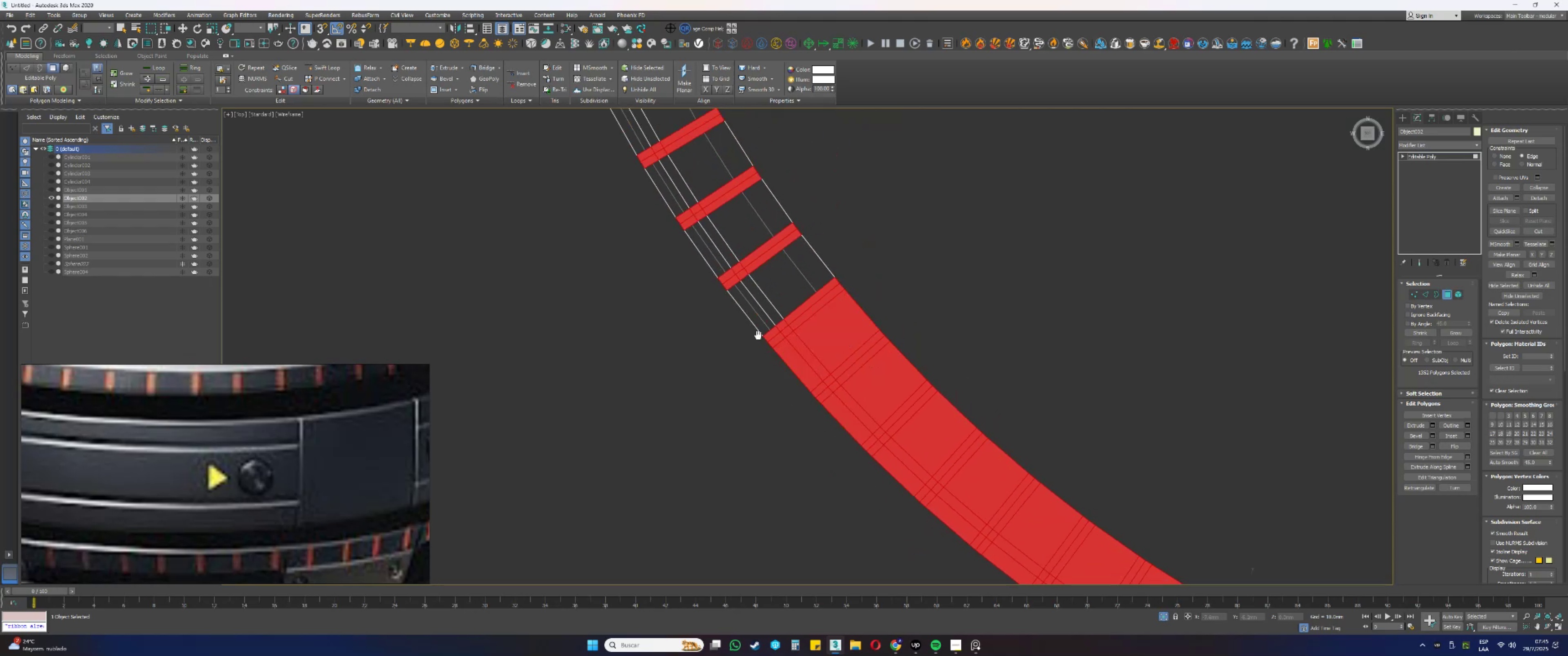 
hold_key(key=AltLeft, duration=1.01)
 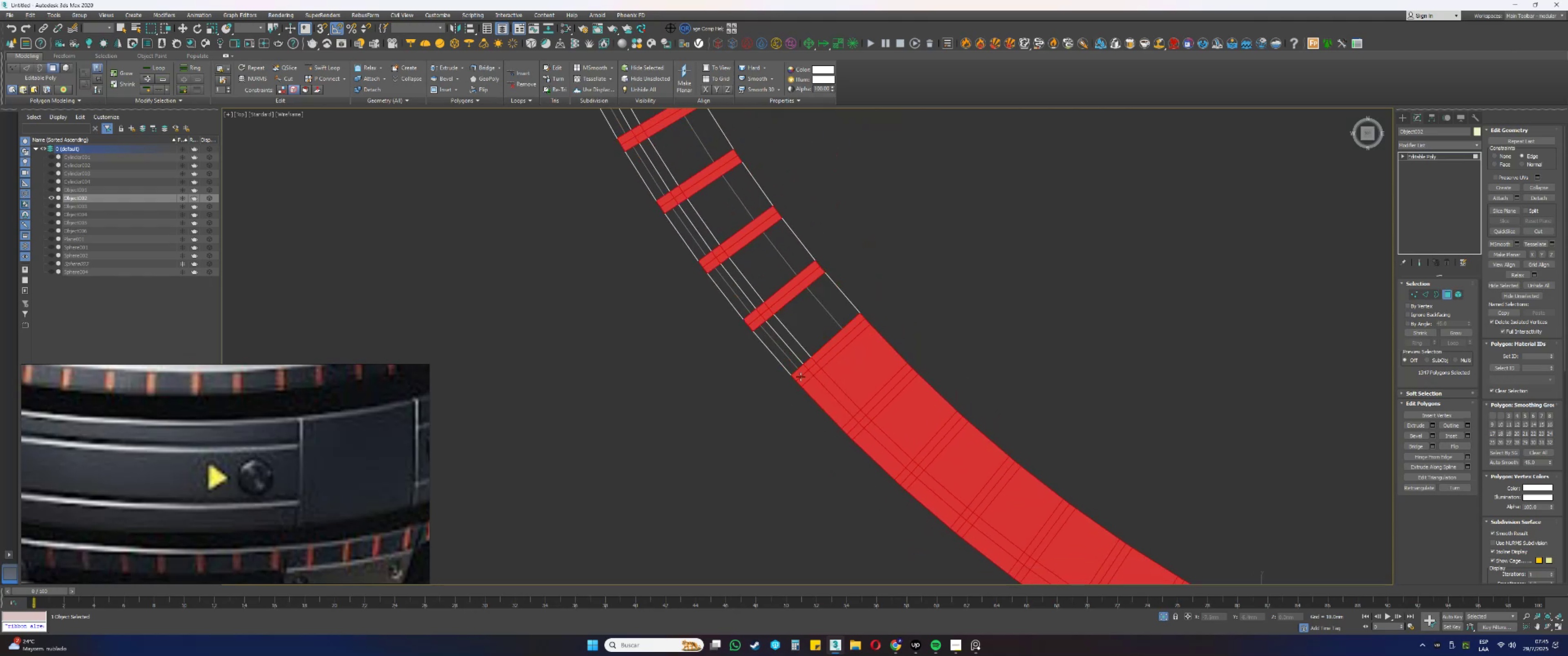 
hold_key(key=AltLeft, duration=0.86)
 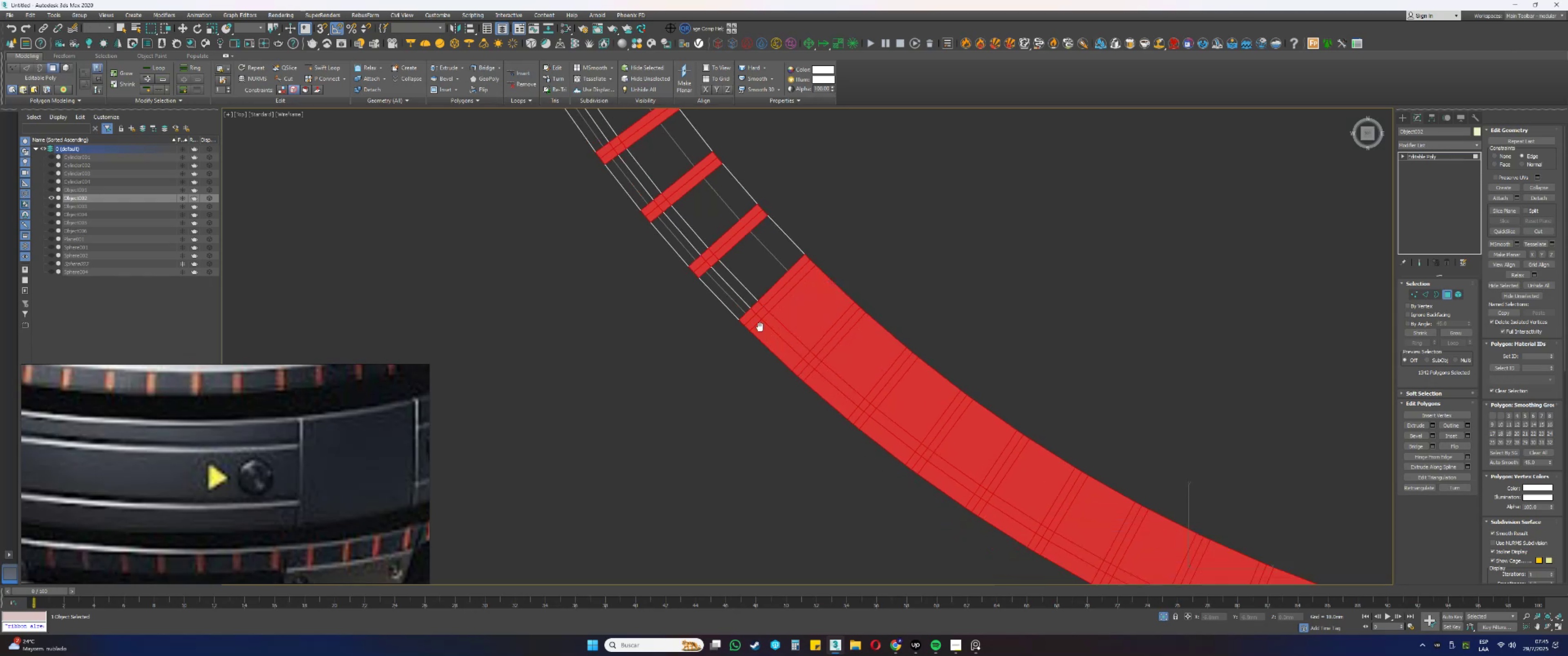 
hold_key(key=AltLeft, duration=0.81)
 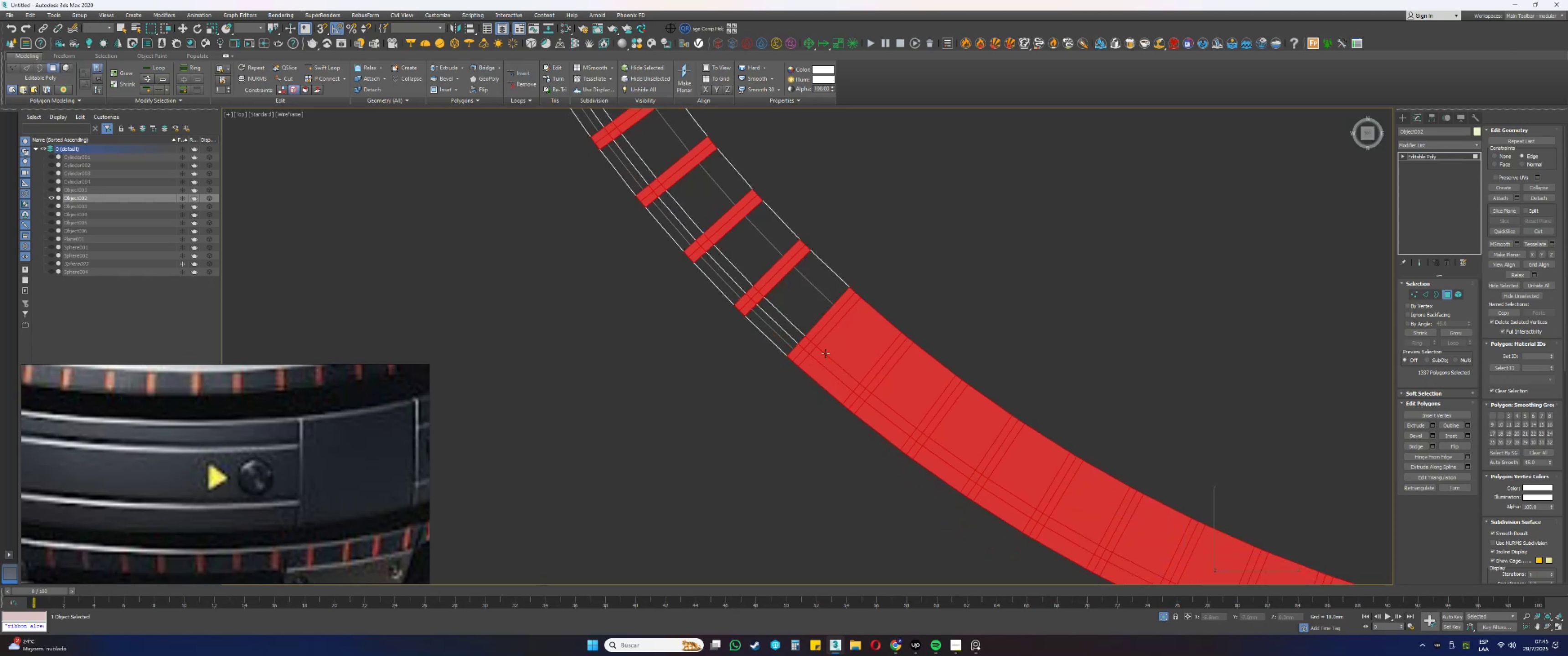 
hold_key(key=AltLeft, duration=0.86)
 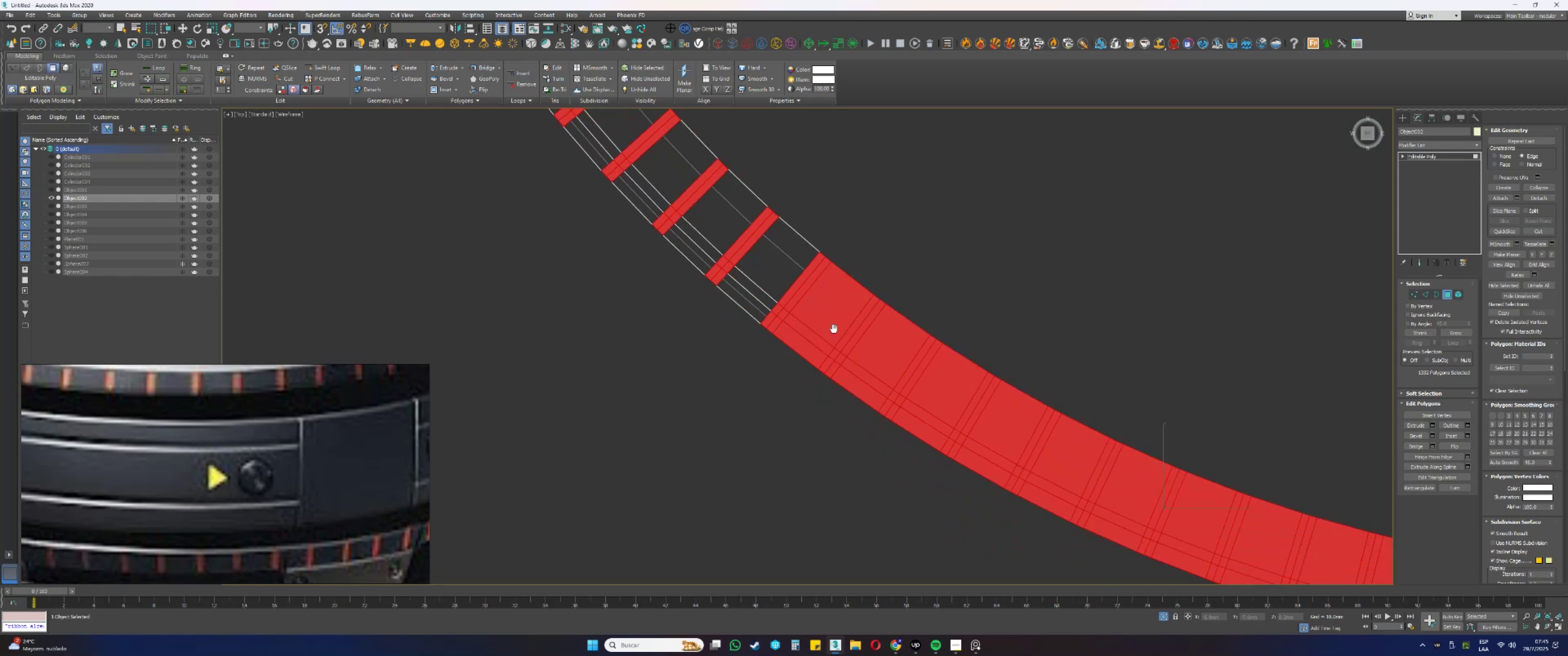 
hold_key(key=AltLeft, duration=0.84)
 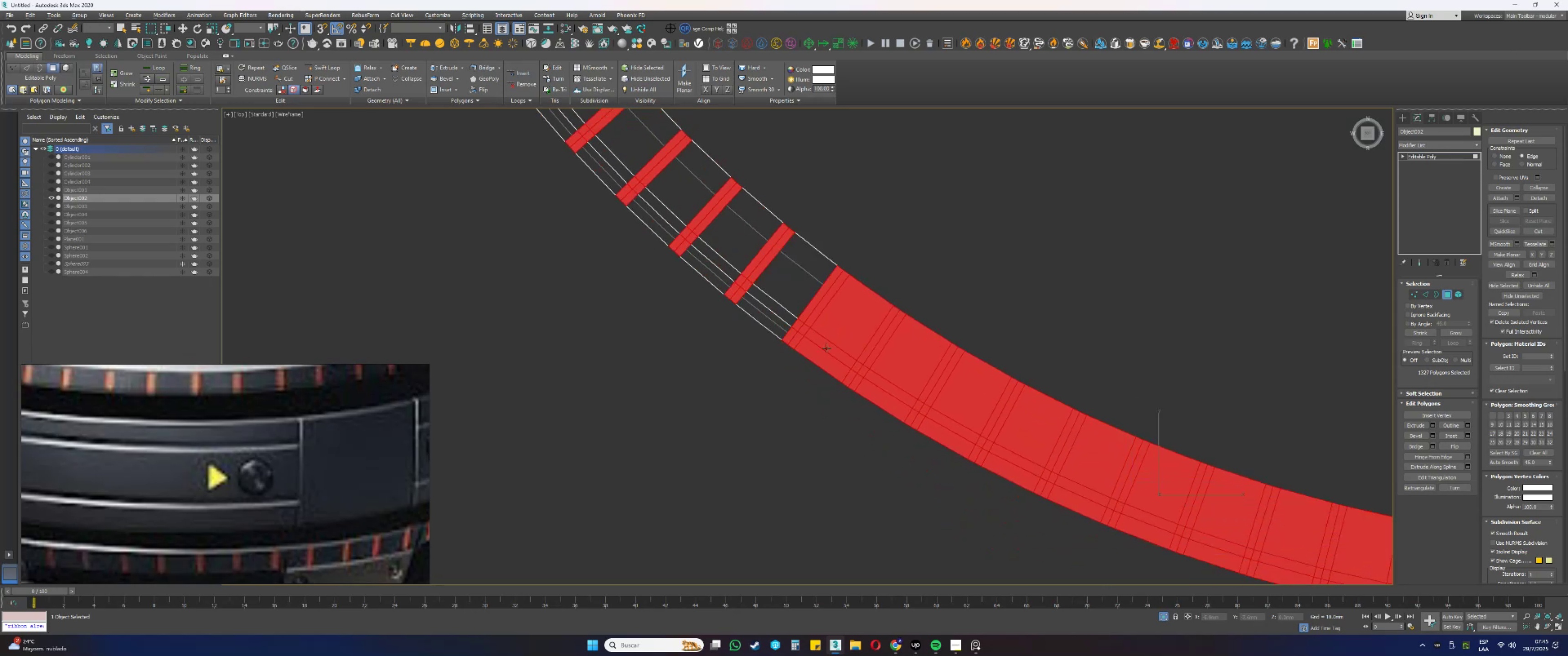 
hold_key(key=AltLeft, duration=0.88)
 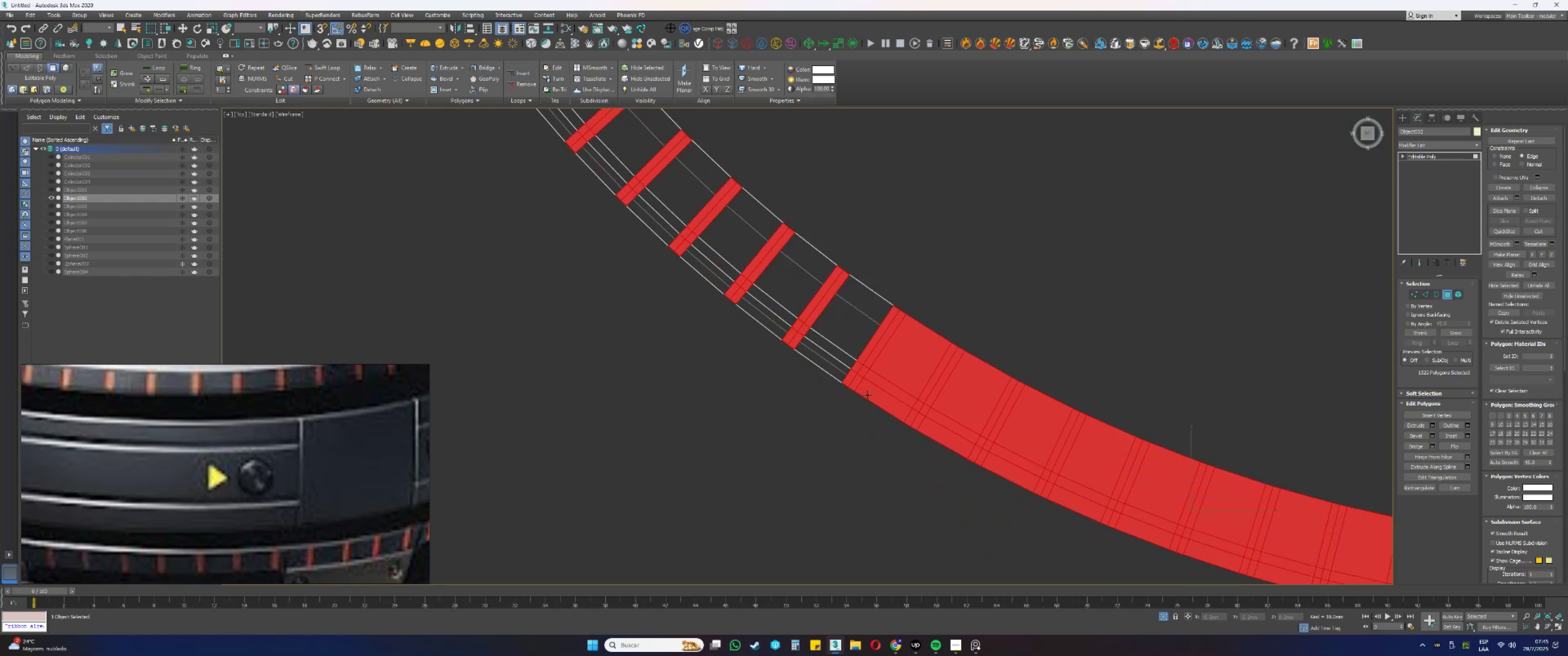 
hold_key(key=AltLeft, duration=0.77)
 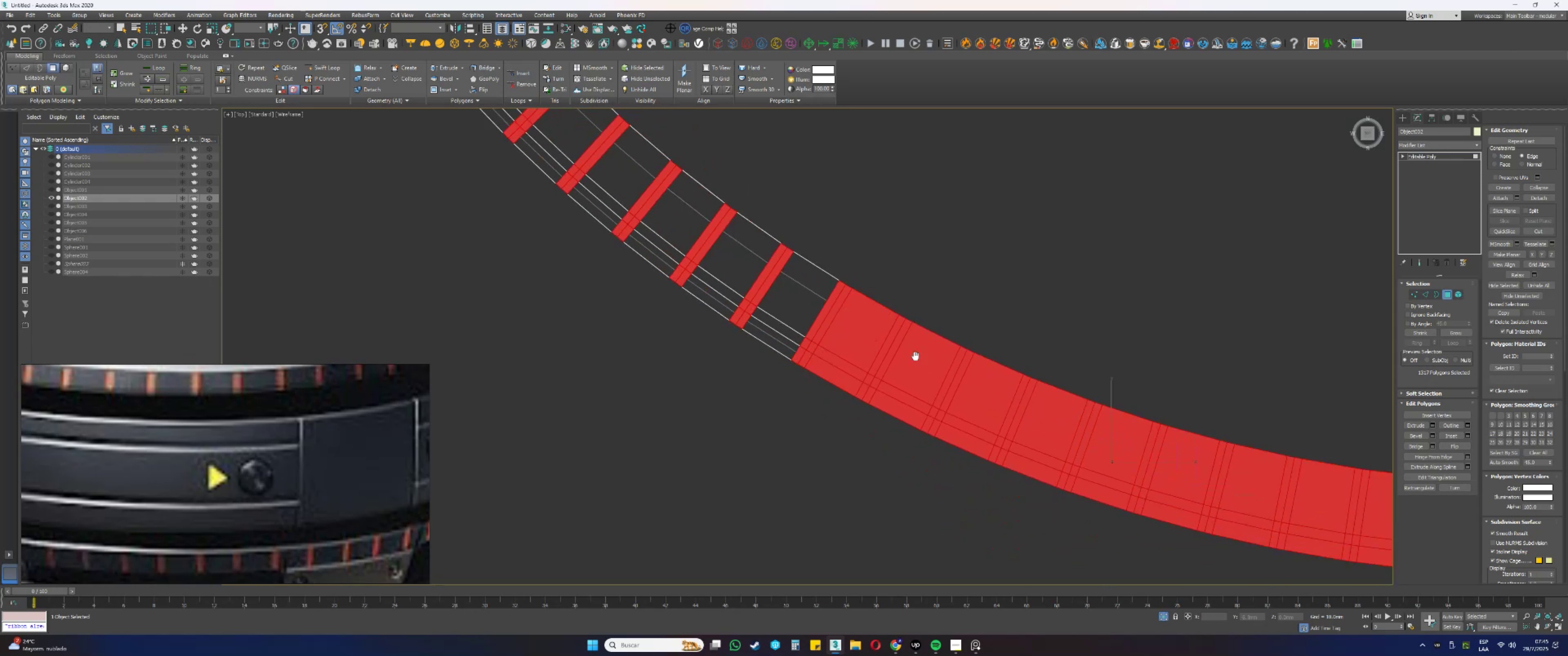 
hold_key(key=AltLeft, duration=0.94)
 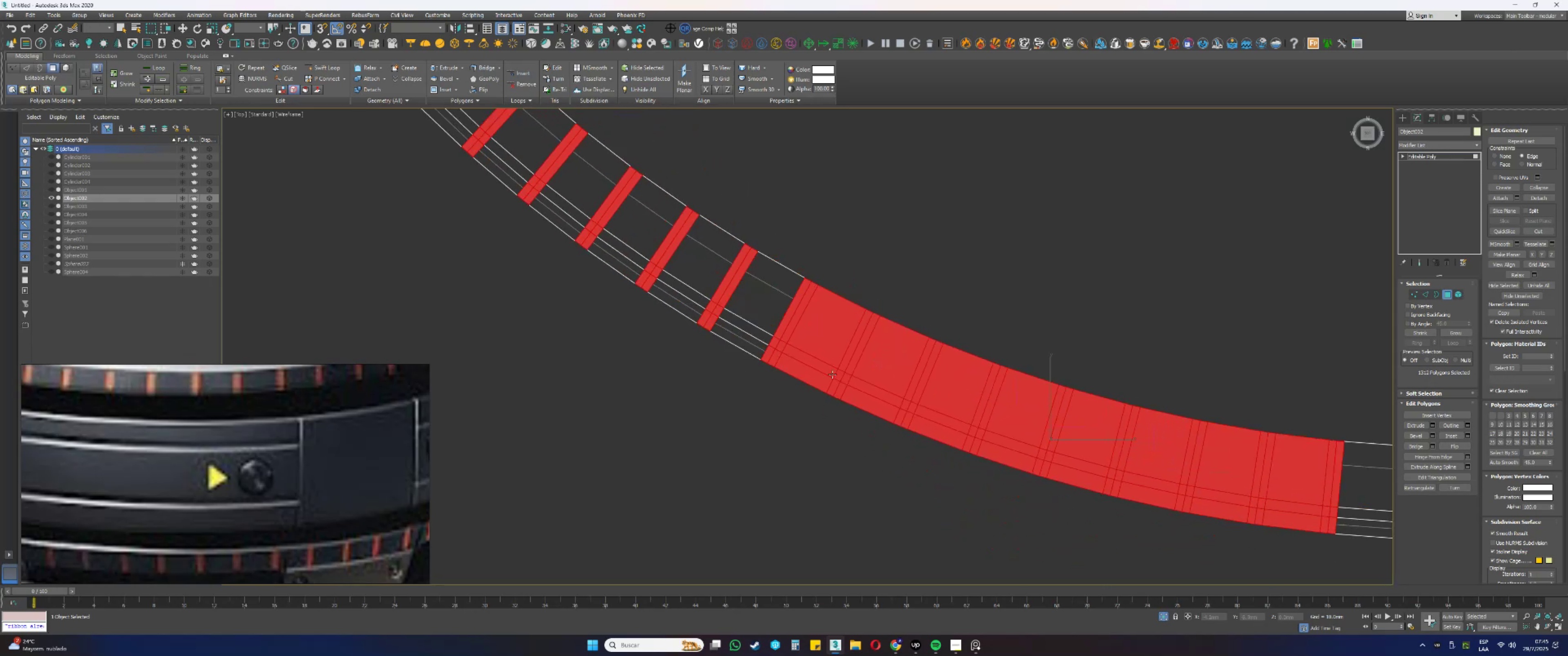 
hold_key(key=AltLeft, duration=0.75)
 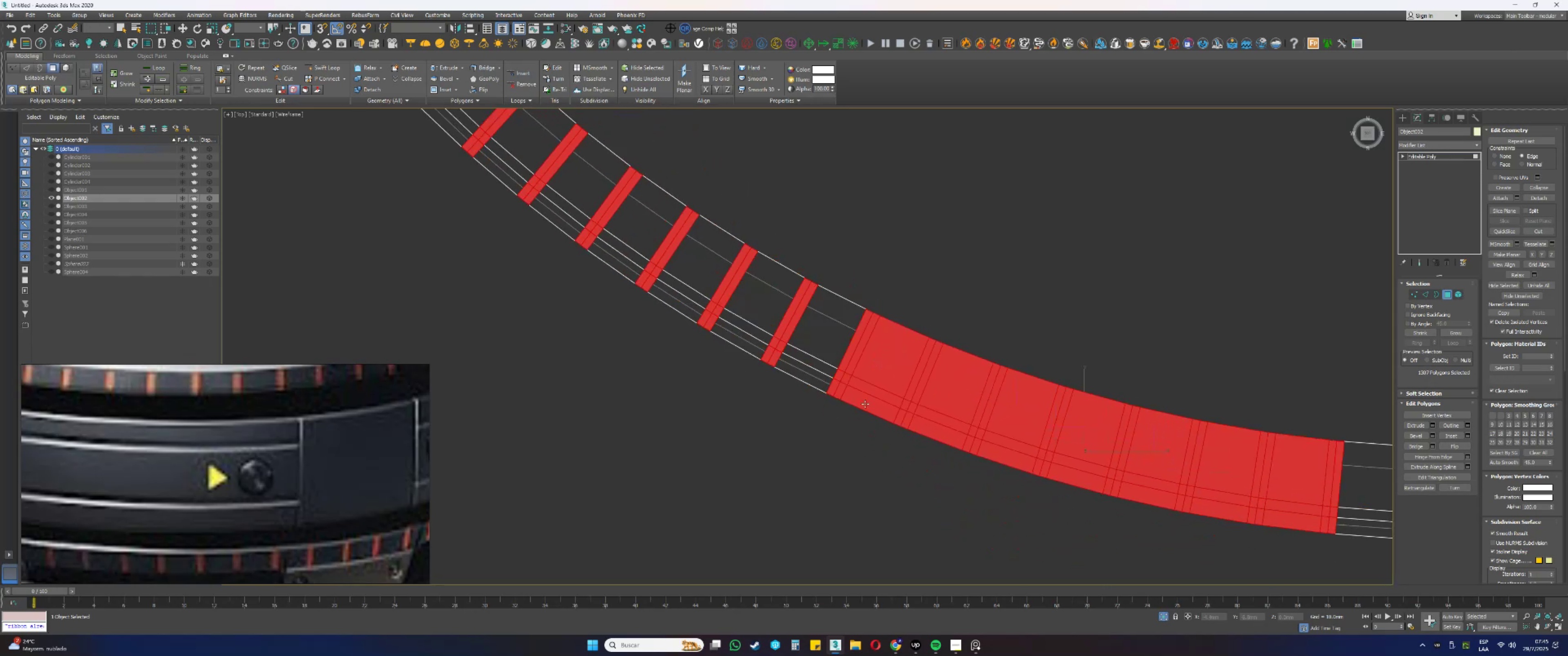 
hold_key(key=AltLeft, duration=1.54)
 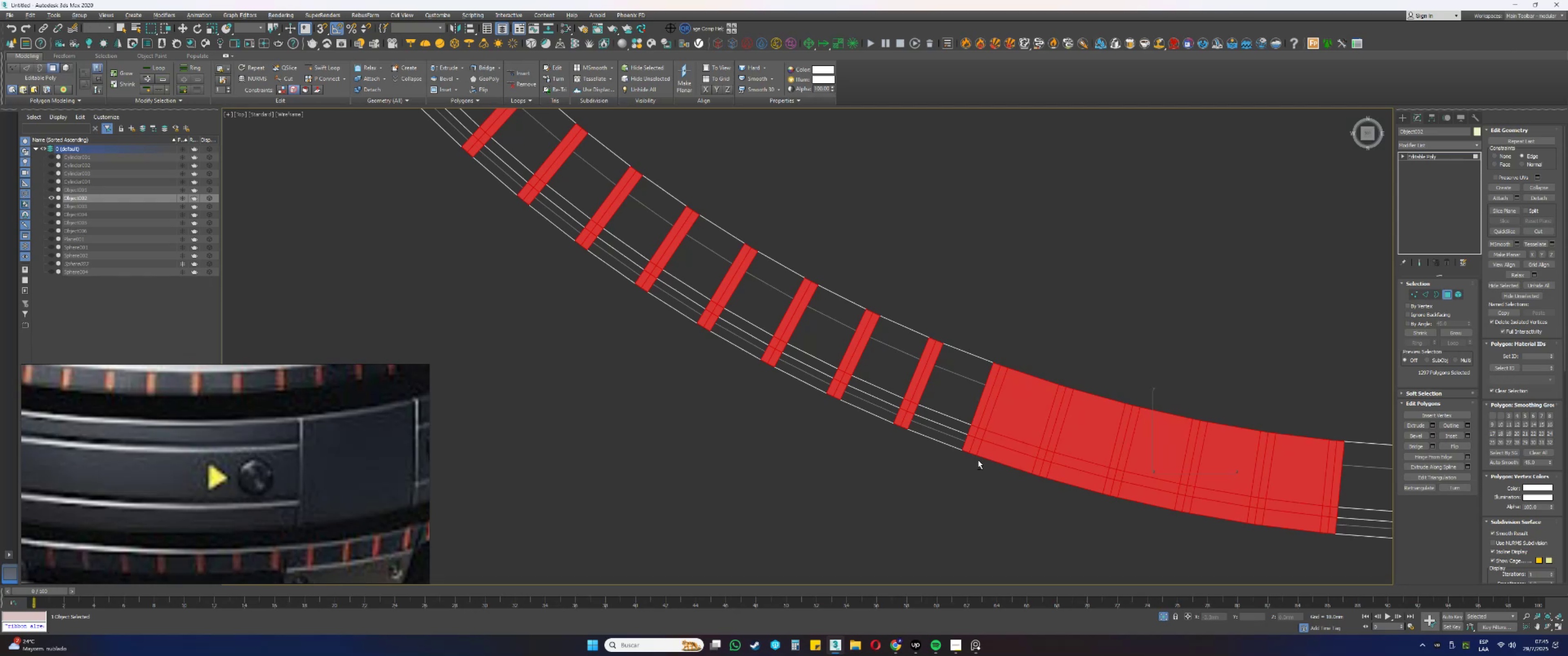 
hold_key(key=AltLeft, duration=1.51)
 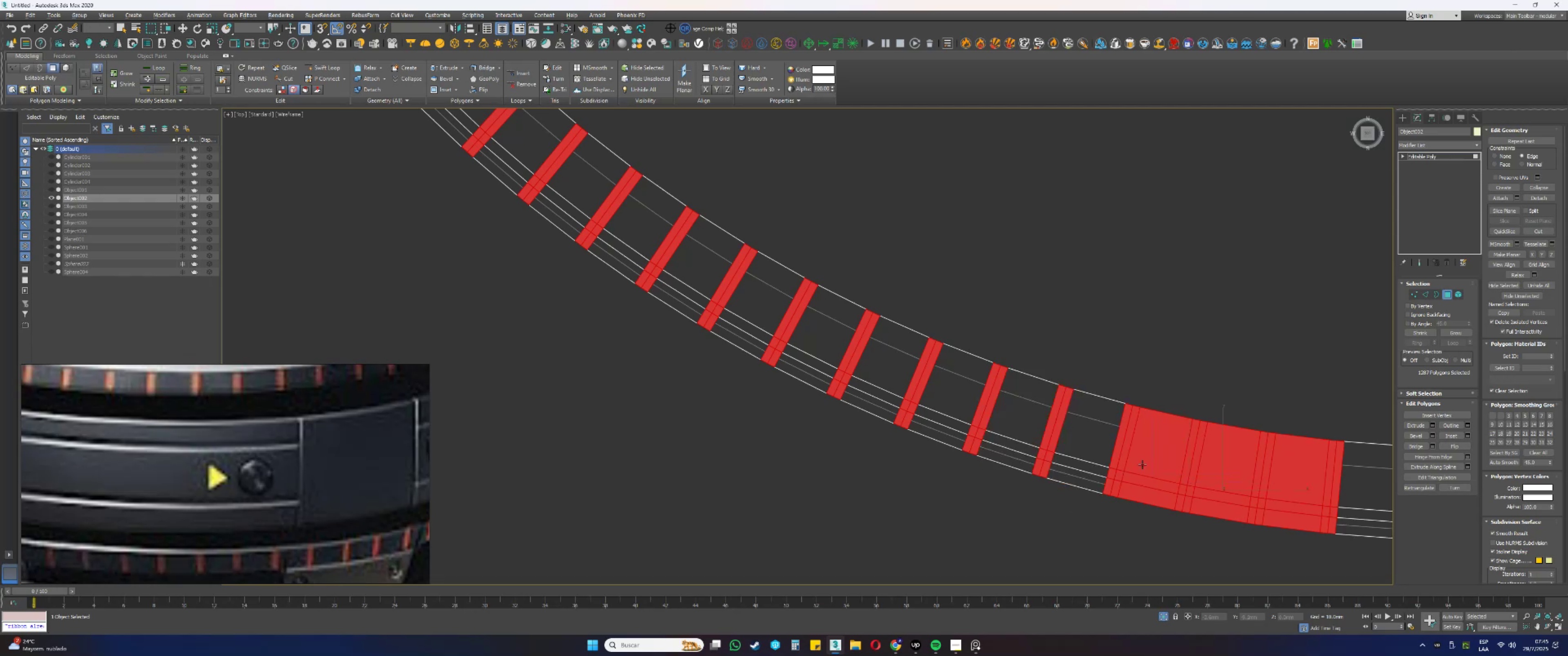 
hold_key(key=AltLeft, duration=0.78)
 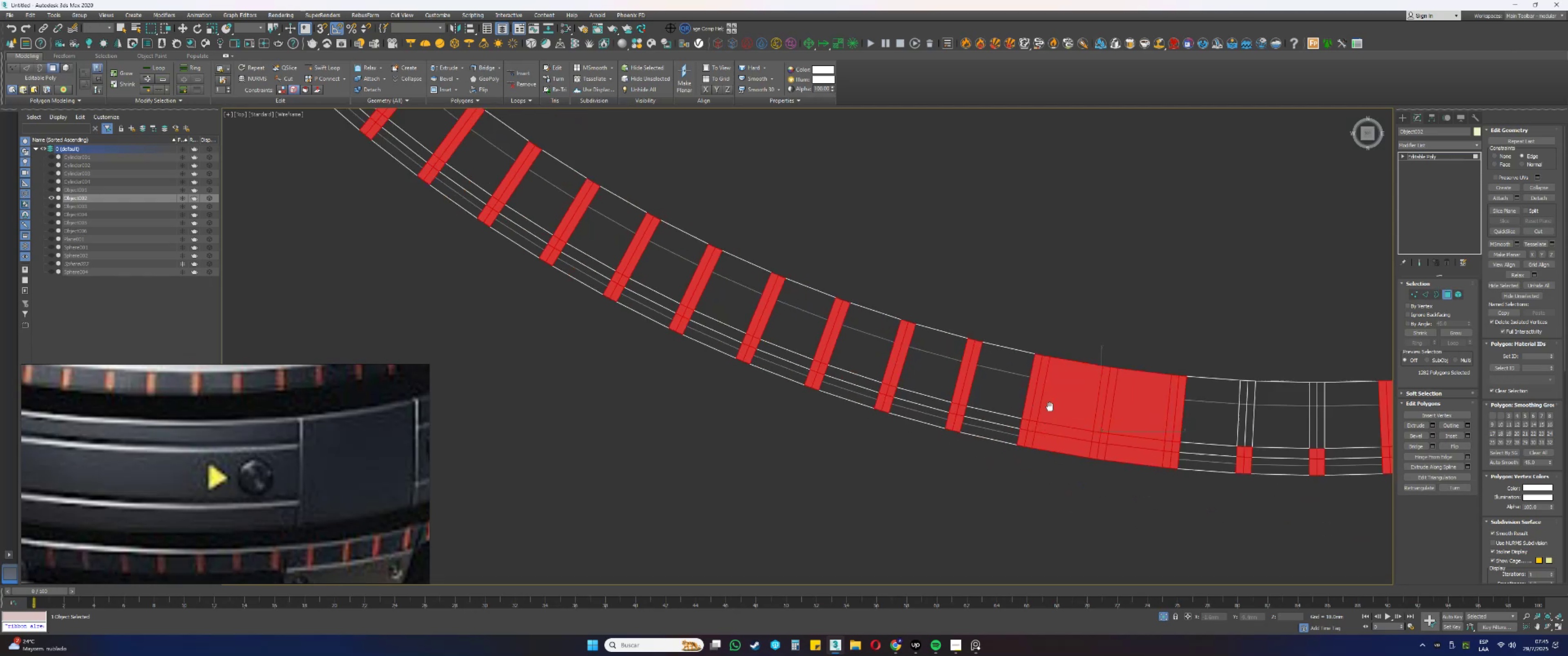 
hold_key(key=AltLeft, duration=1.04)
 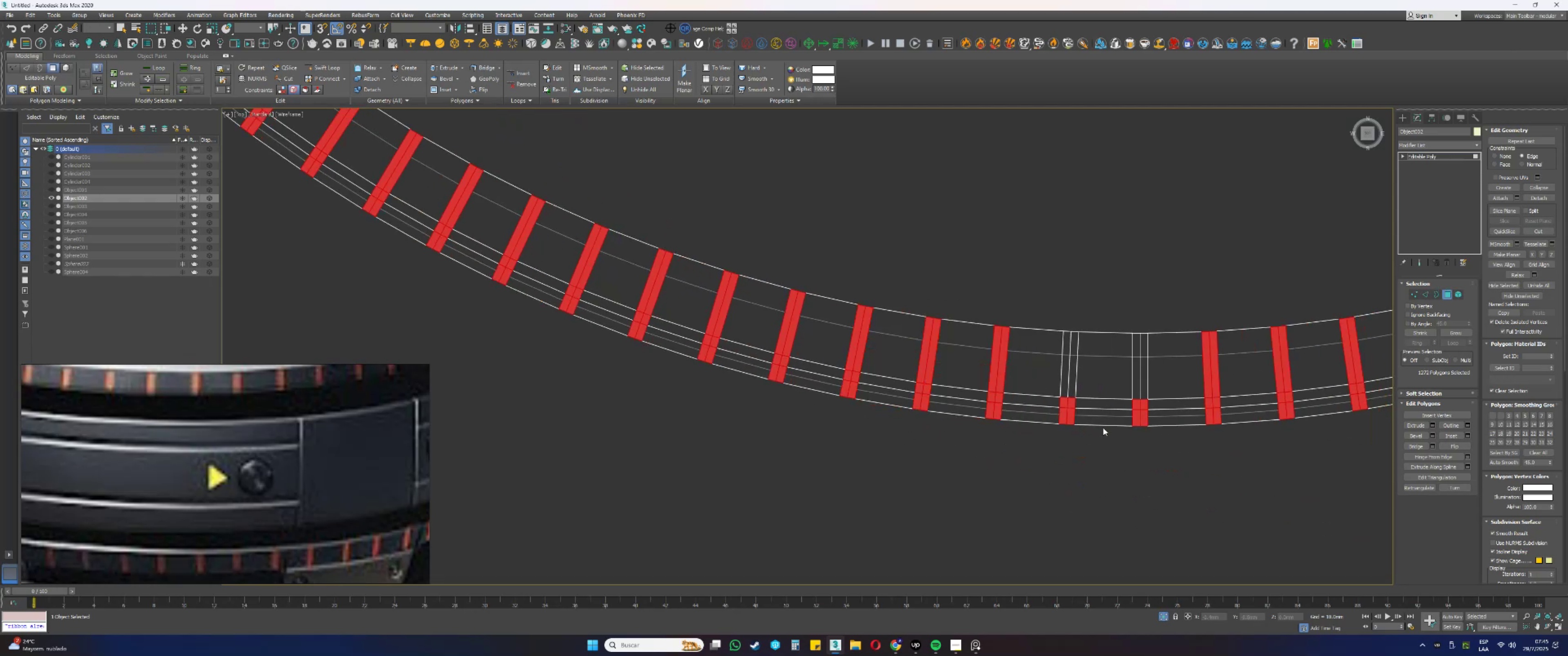 
hold_key(key=ControlLeft, duration=0.66)
 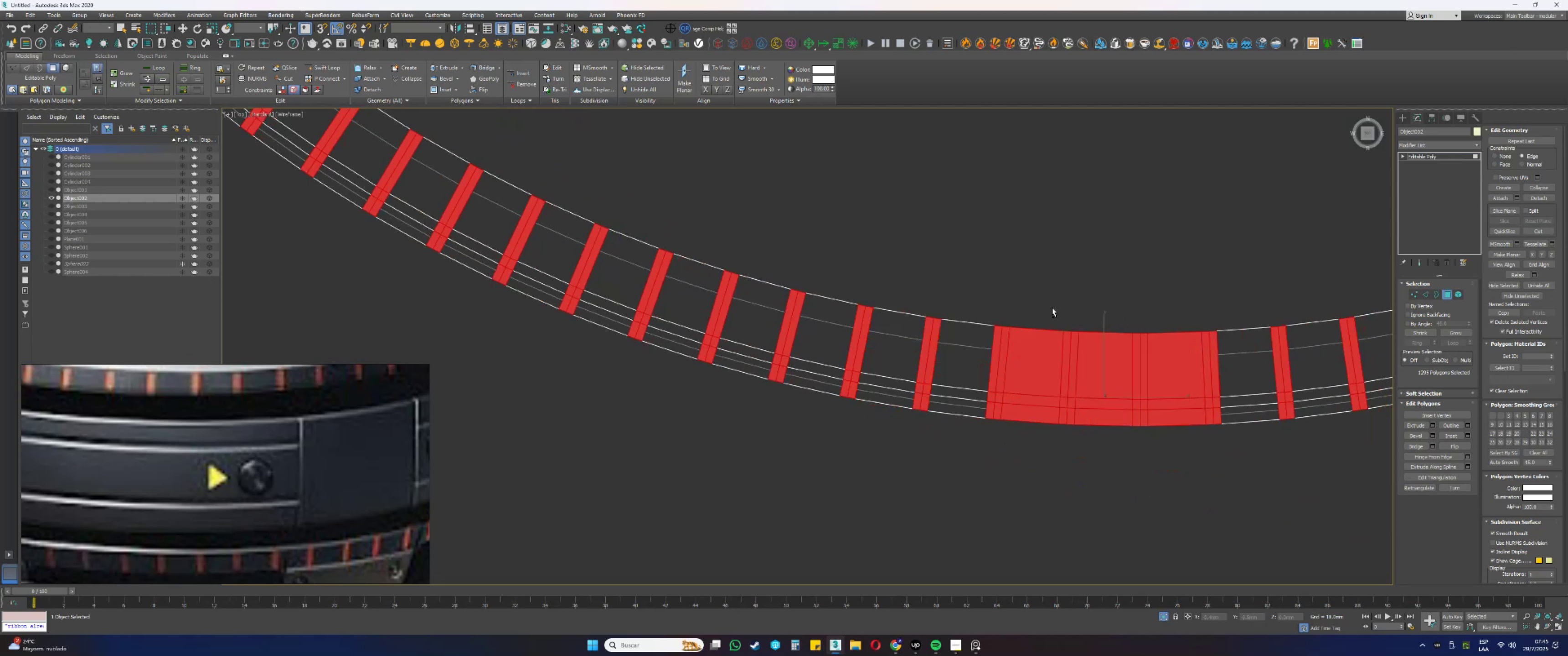 
hold_key(key=AltLeft, duration=1.53)
 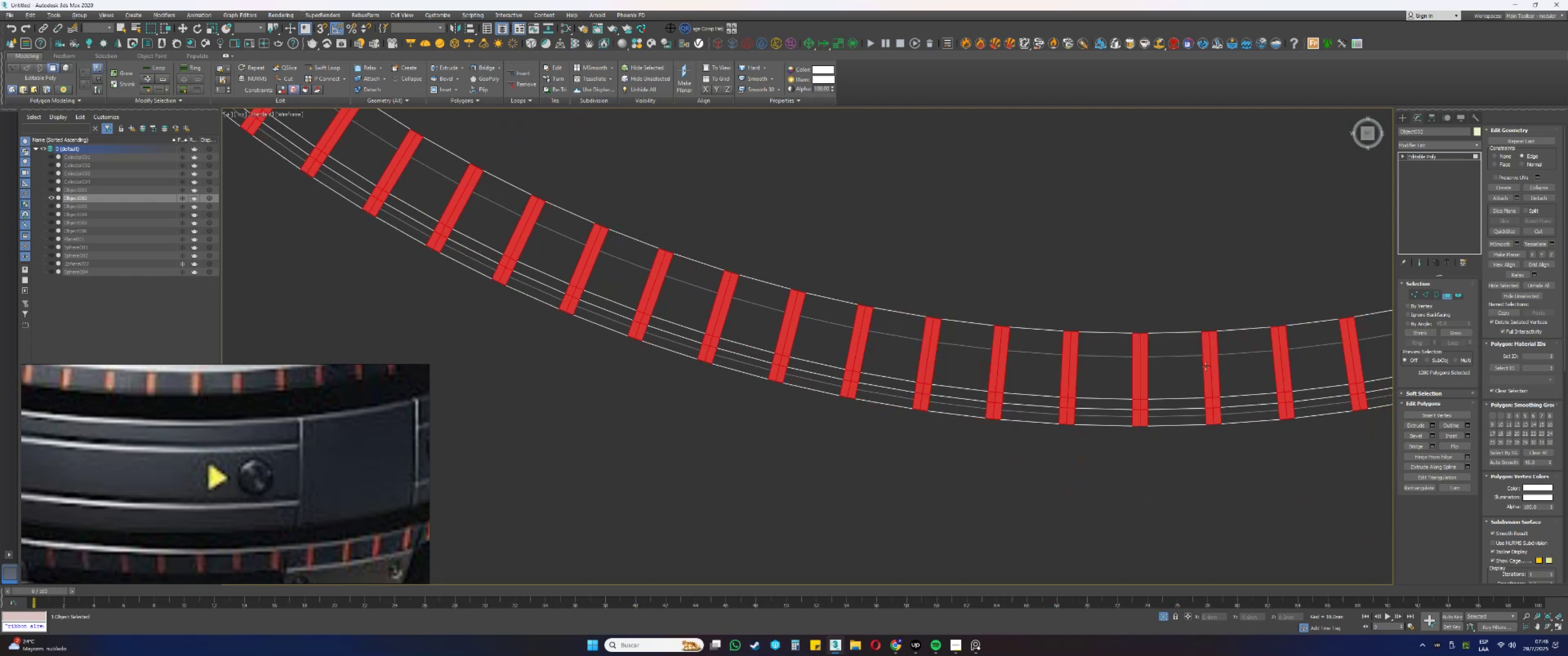 
hold_key(key=AltLeft, duration=0.52)
 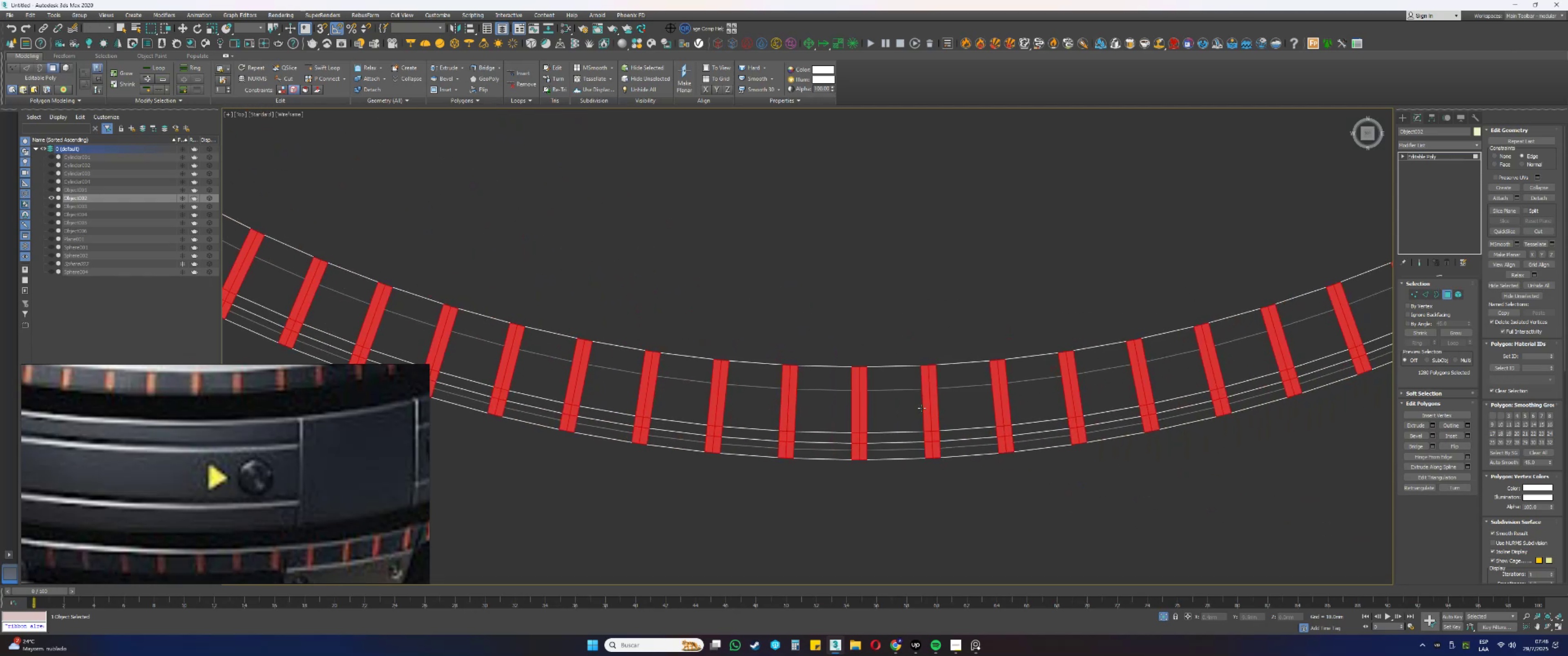 
hold_key(key=AltLeft, duration=0.58)
 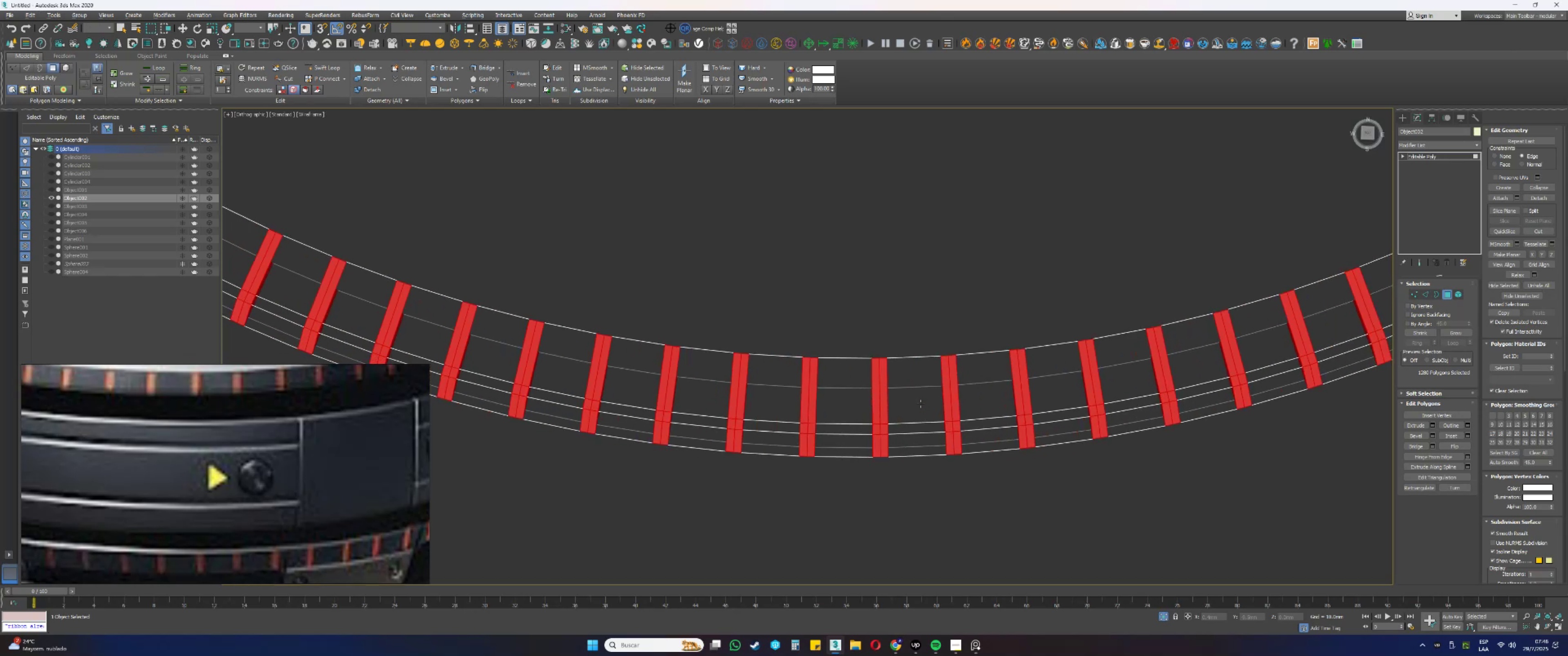 
hold_key(key=AltLeft, duration=0.77)
 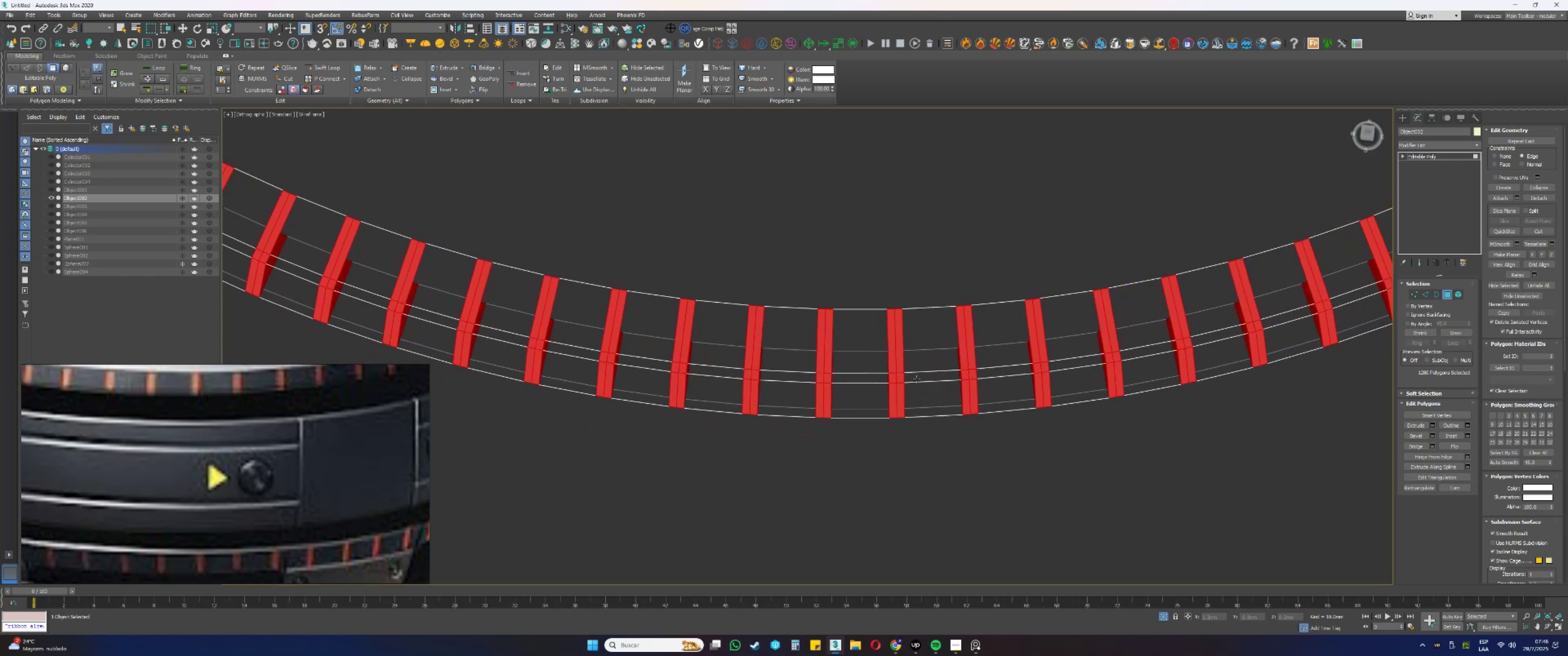 
key(F3)
 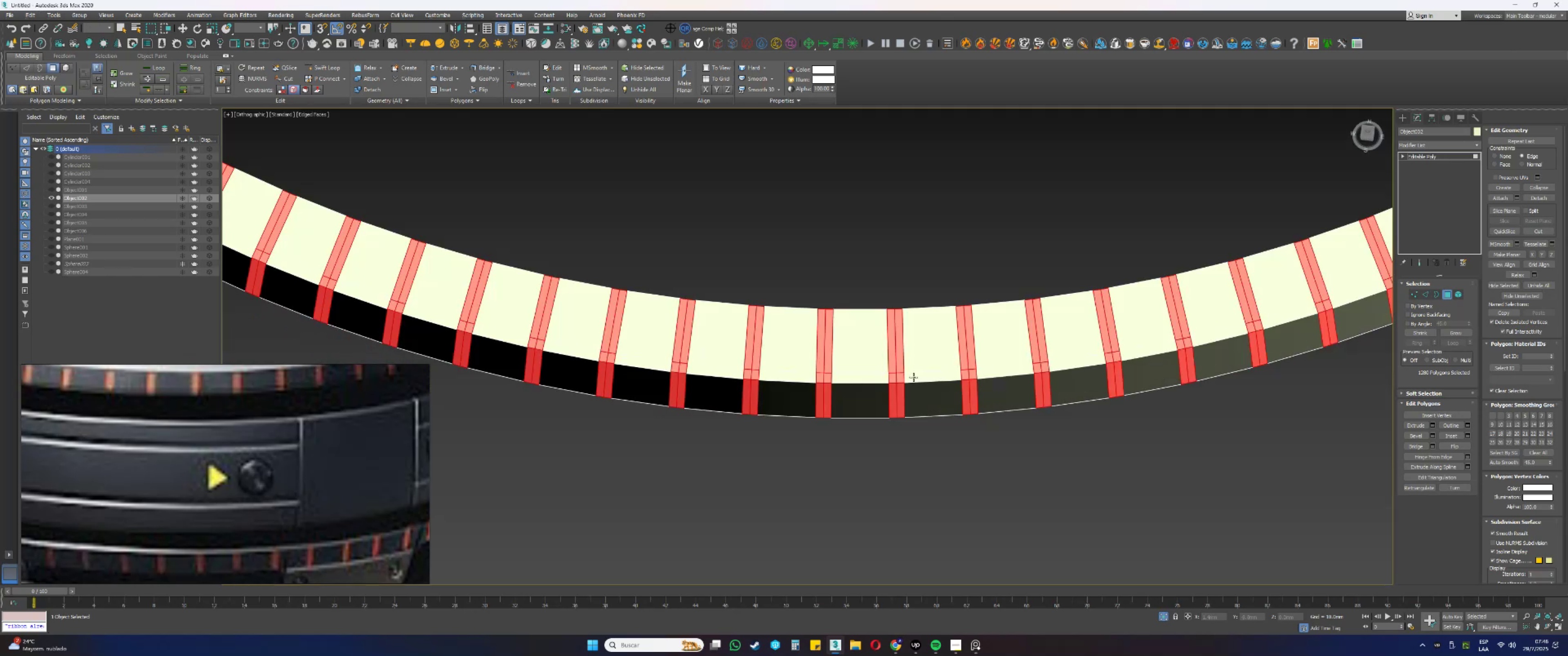 
wait(5.67)
 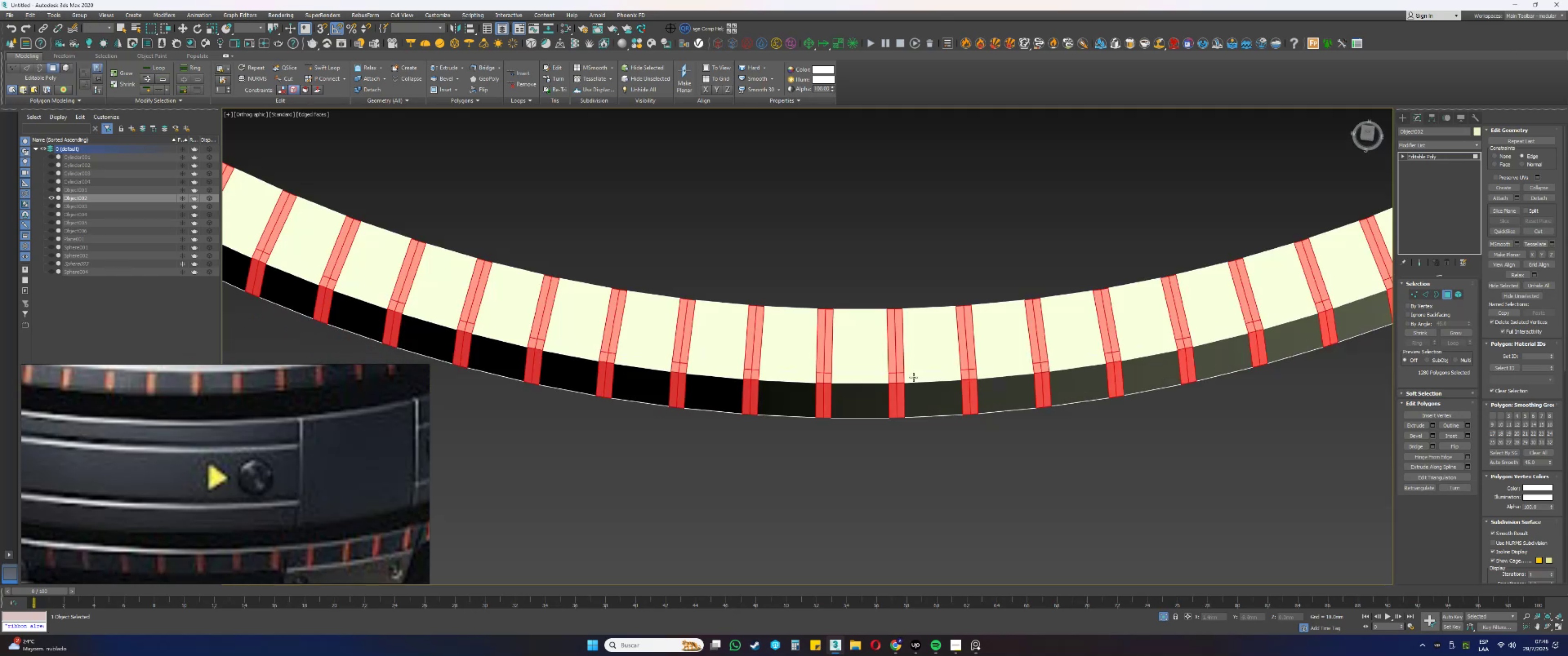 
type(tz[F3])
 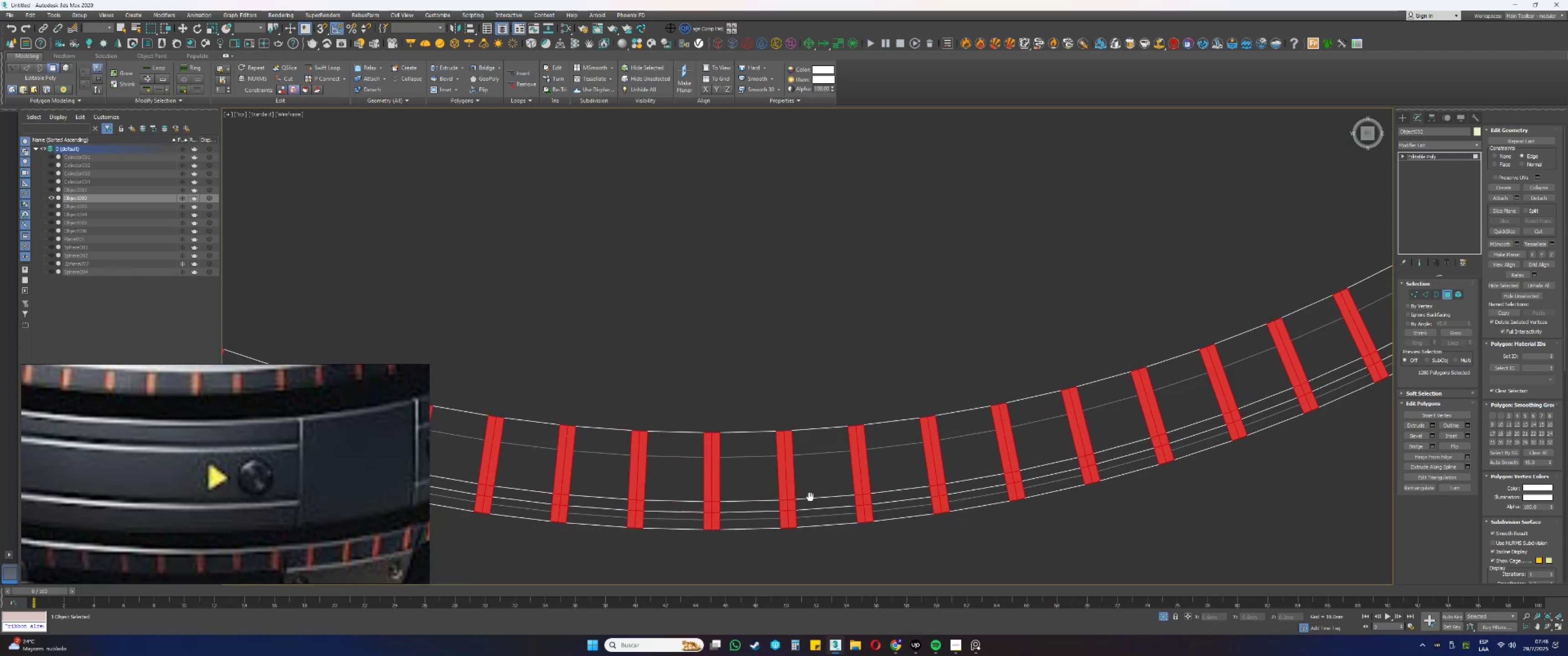 
scroll: coordinate [800, 501], scroll_direction: up, amount: 6.0
 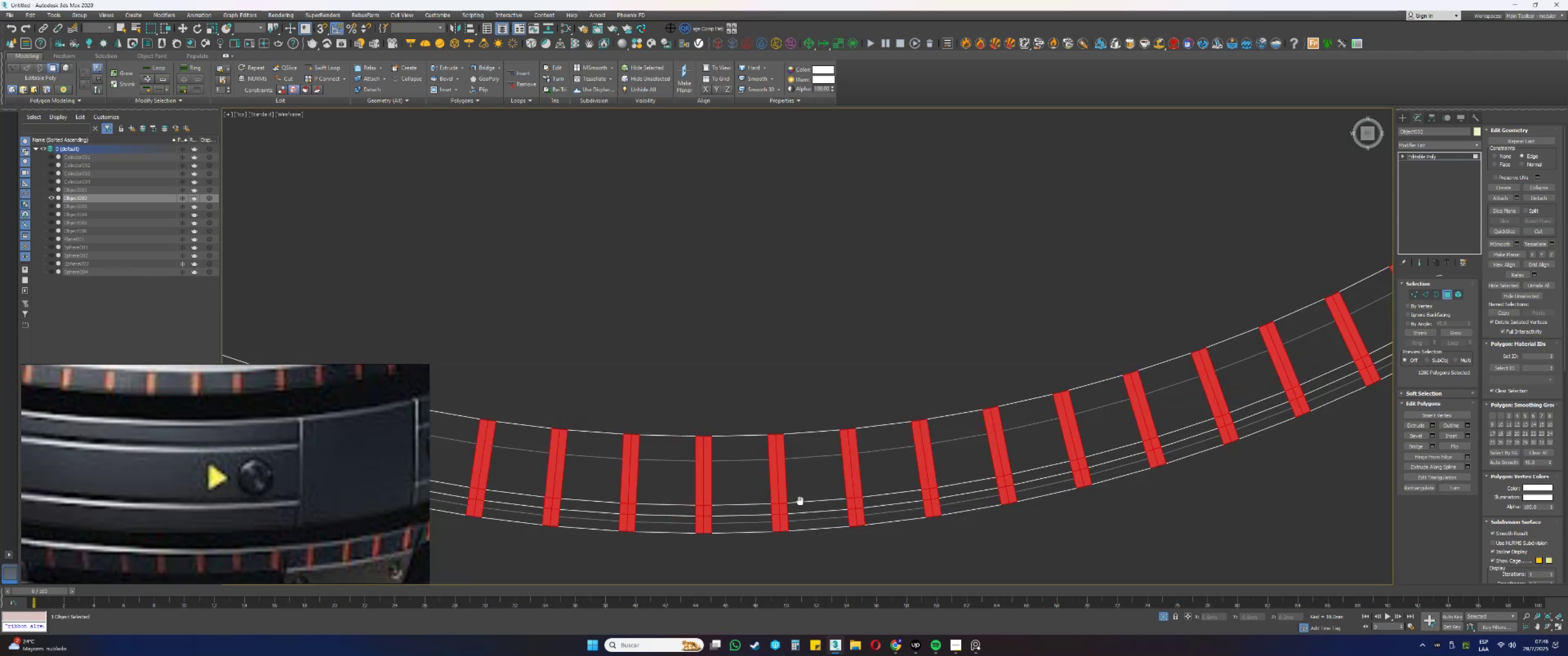 
hold_key(key=AltLeft, duration=0.49)
 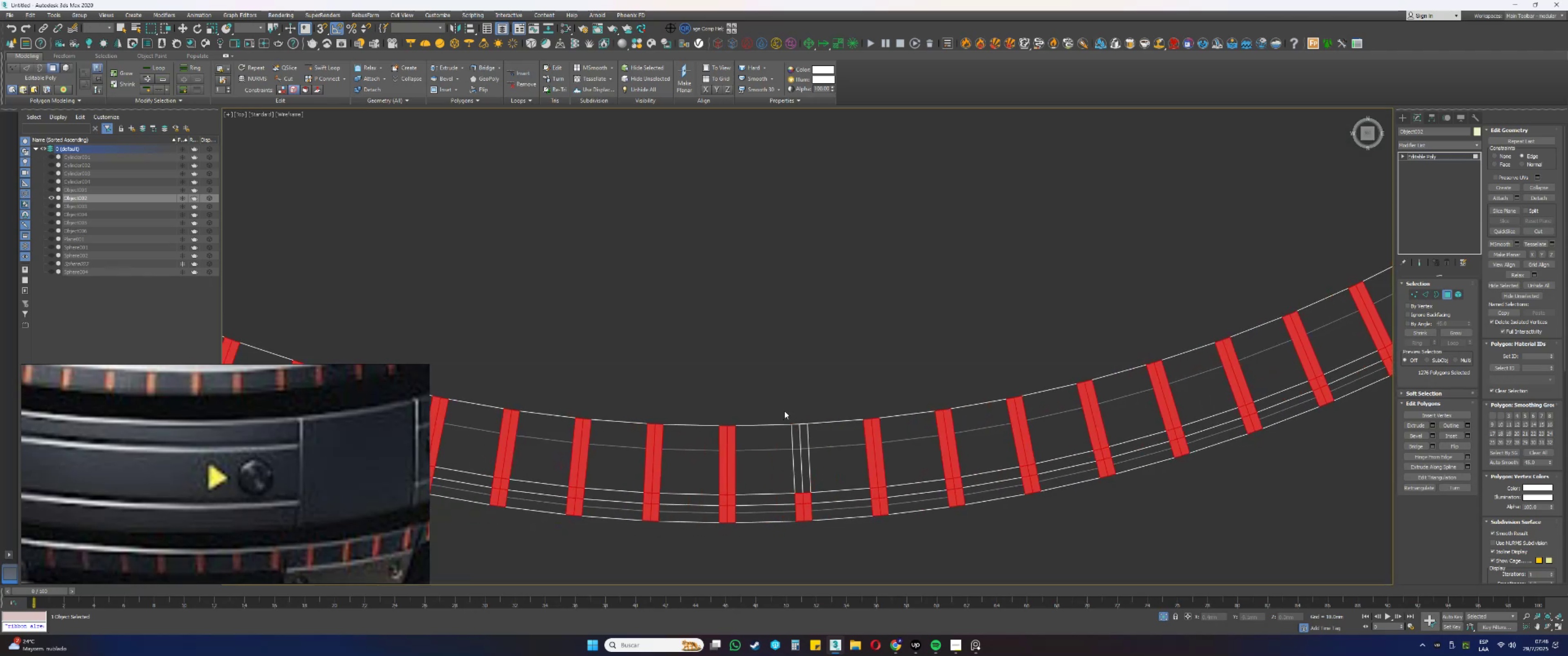 
hold_key(key=AltLeft, duration=0.59)
 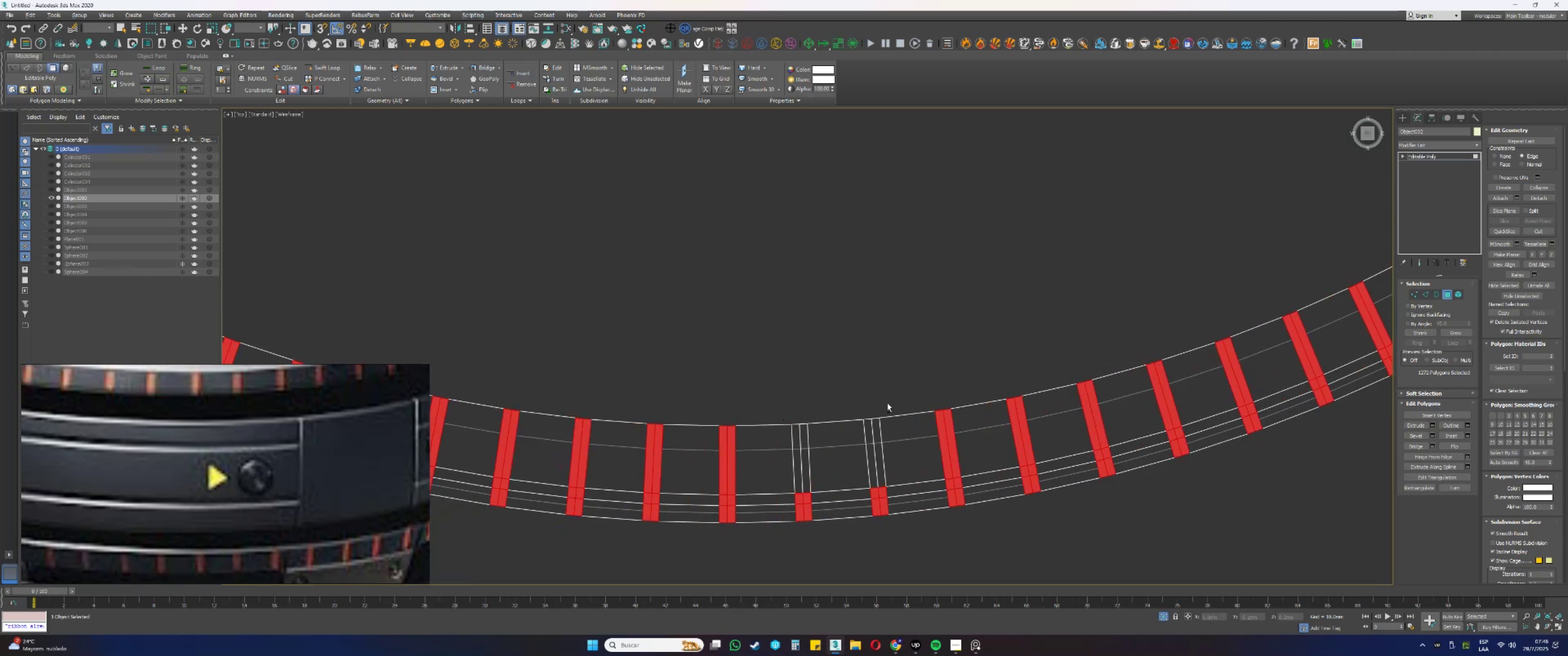 
hold_key(key=AltLeft, duration=0.42)
 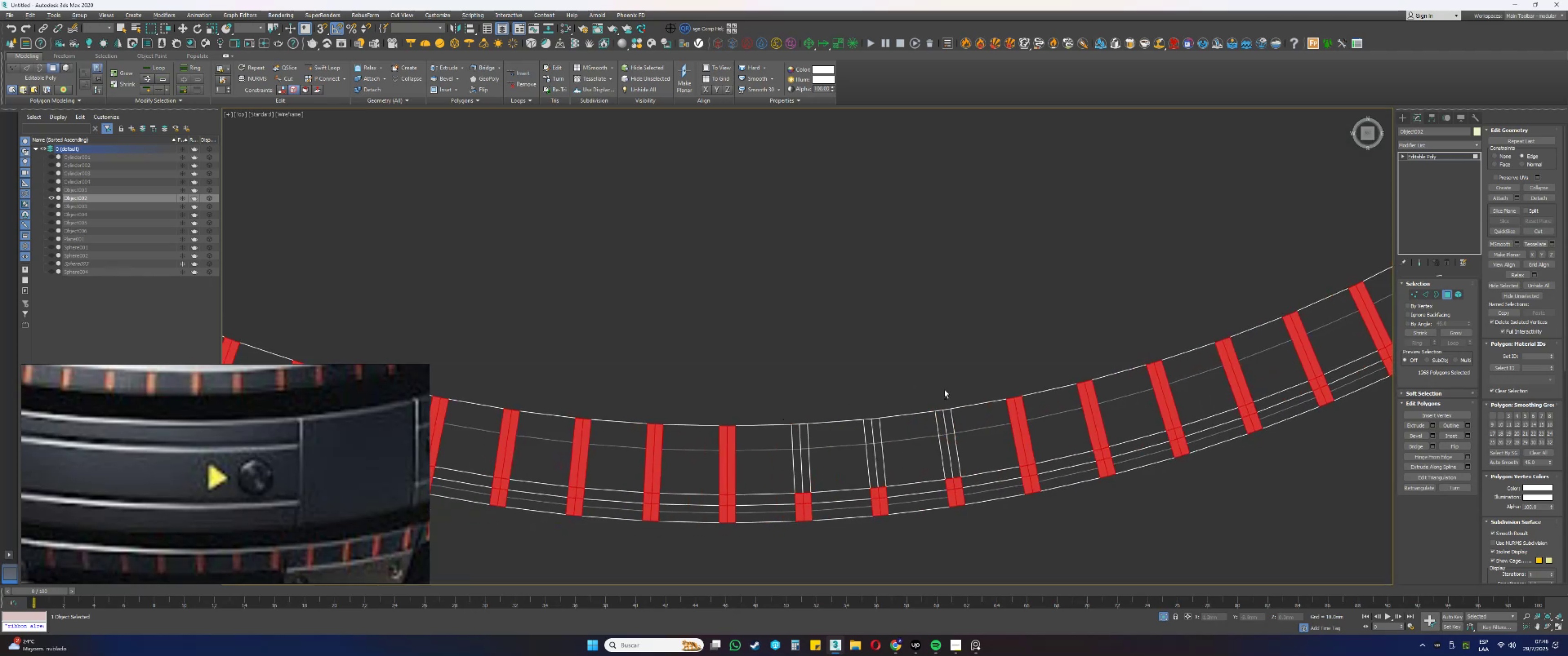 
hold_key(key=AltLeft, duration=0.47)
 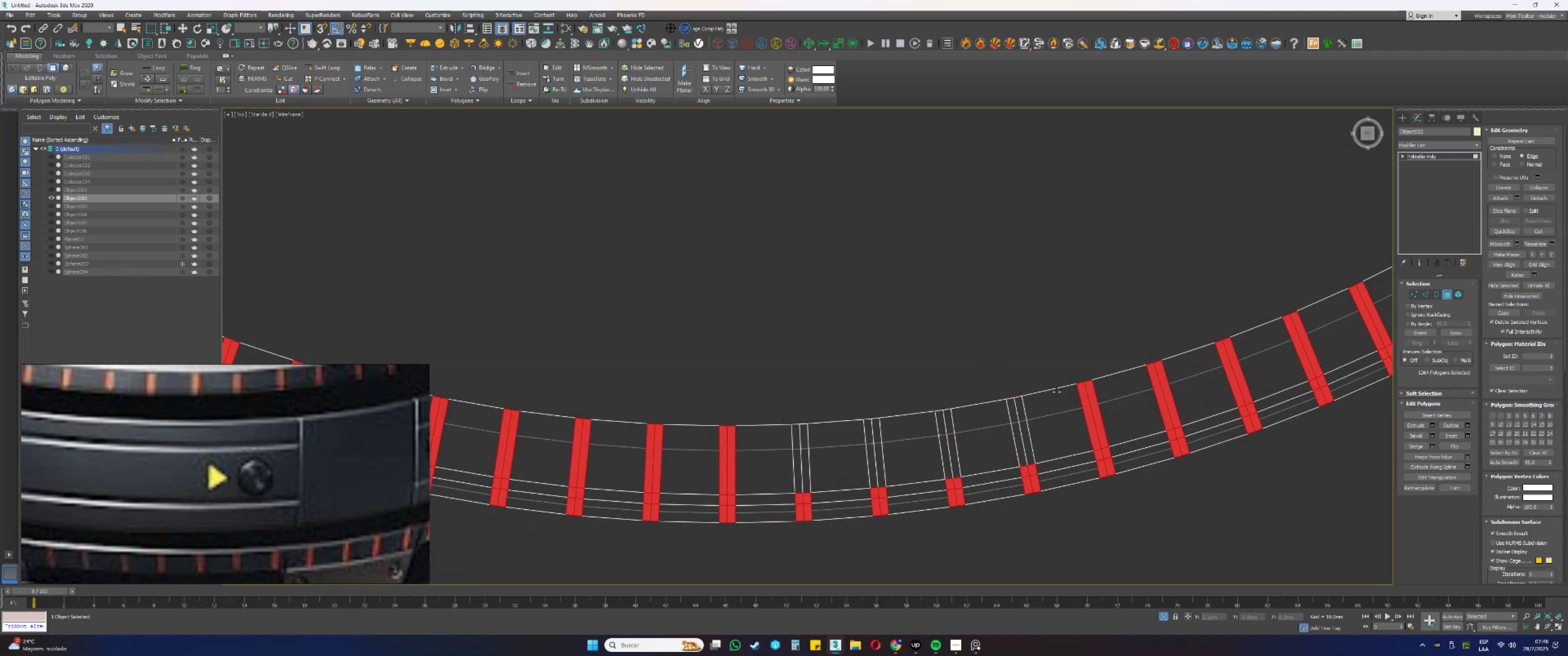 
hold_key(key=AltLeft, duration=0.37)
 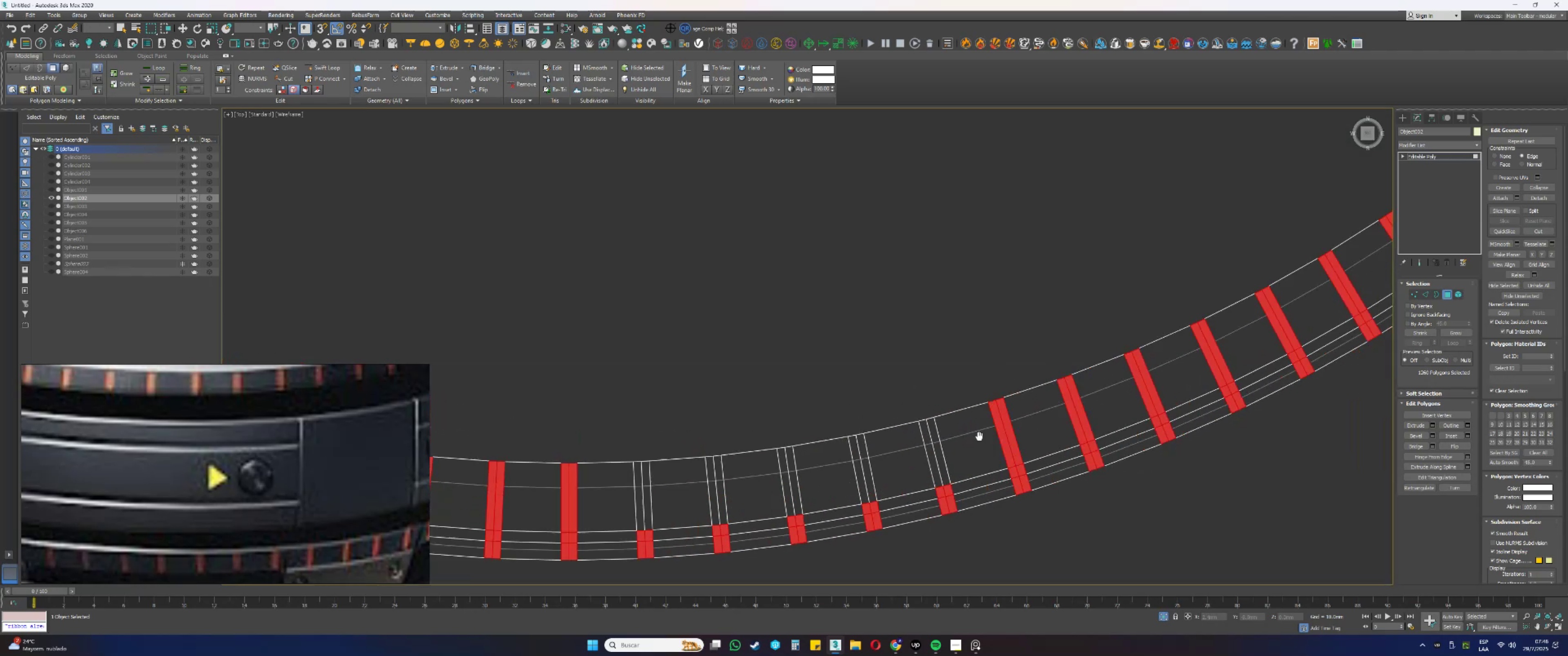 
hold_key(key=AltLeft, duration=0.46)
 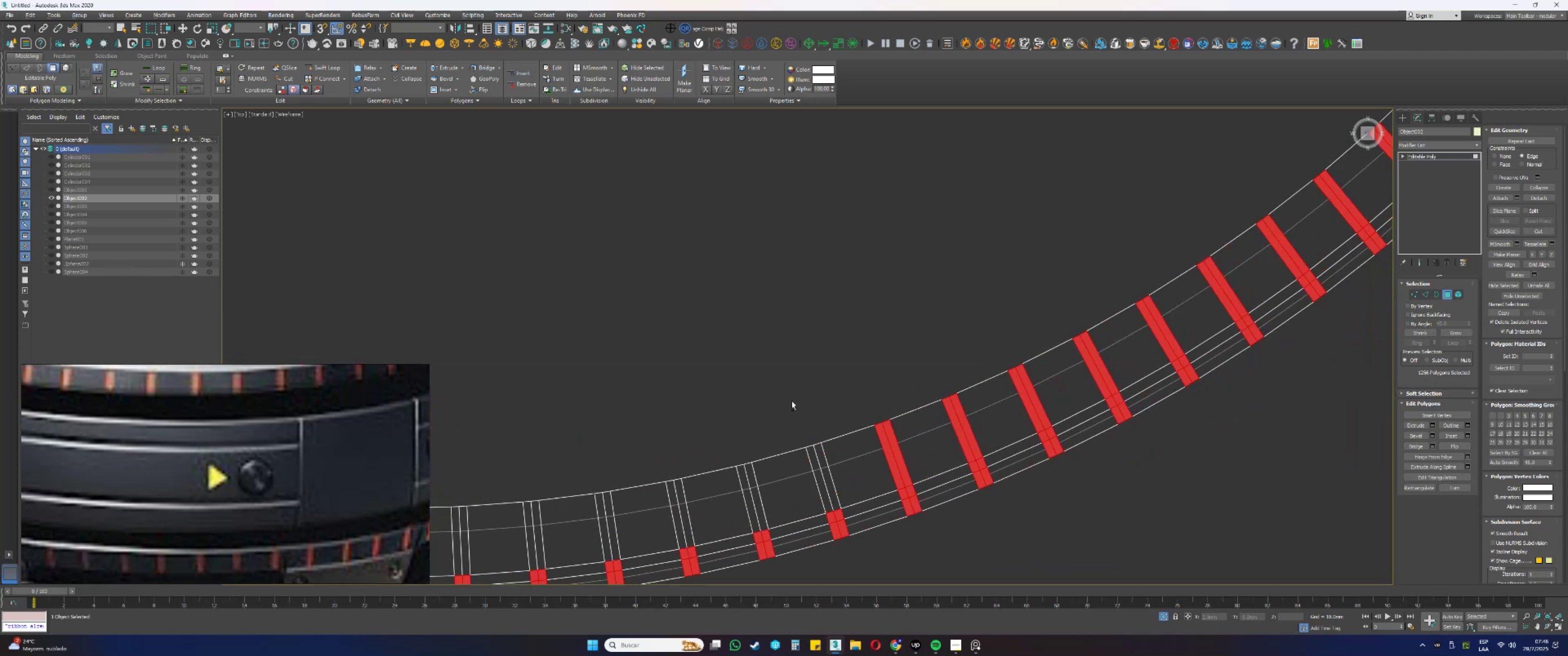 
hold_key(key=AltLeft, duration=0.44)
 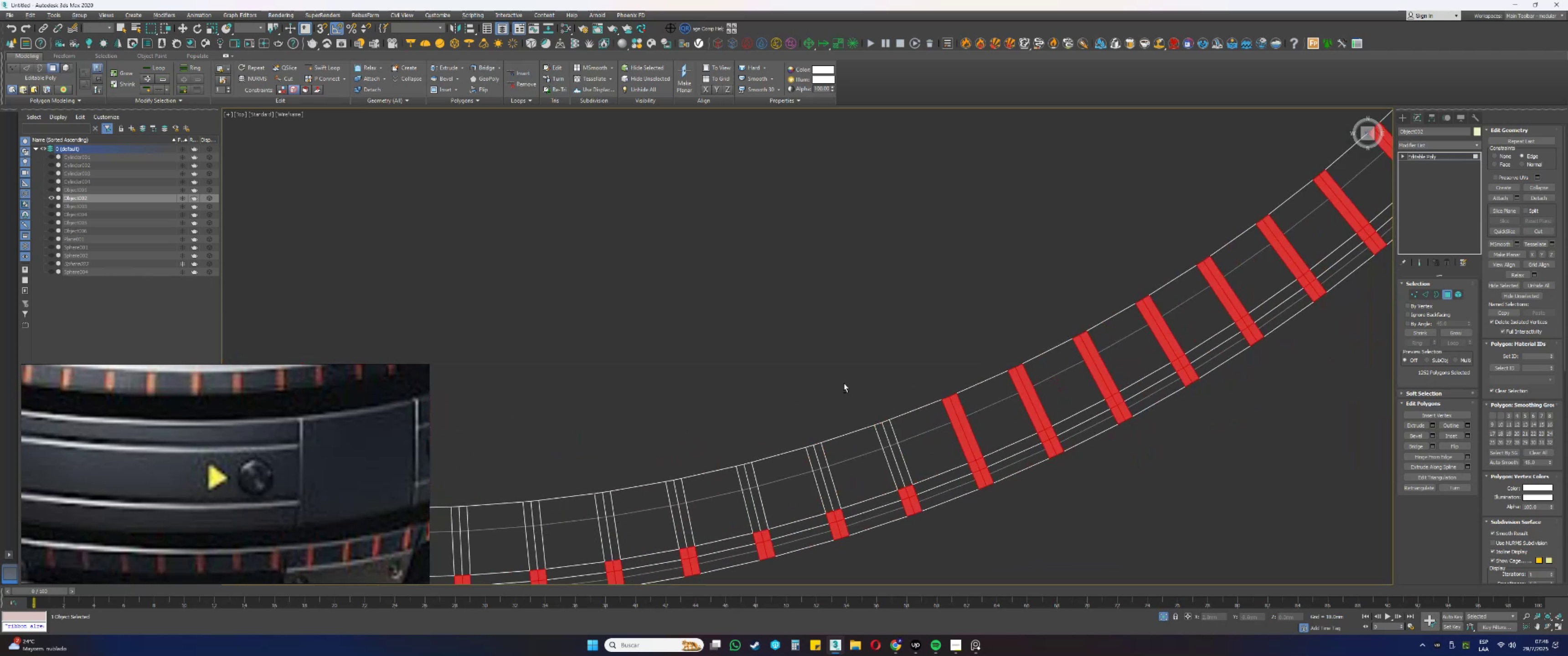 
hold_key(key=AltLeft, duration=0.48)
 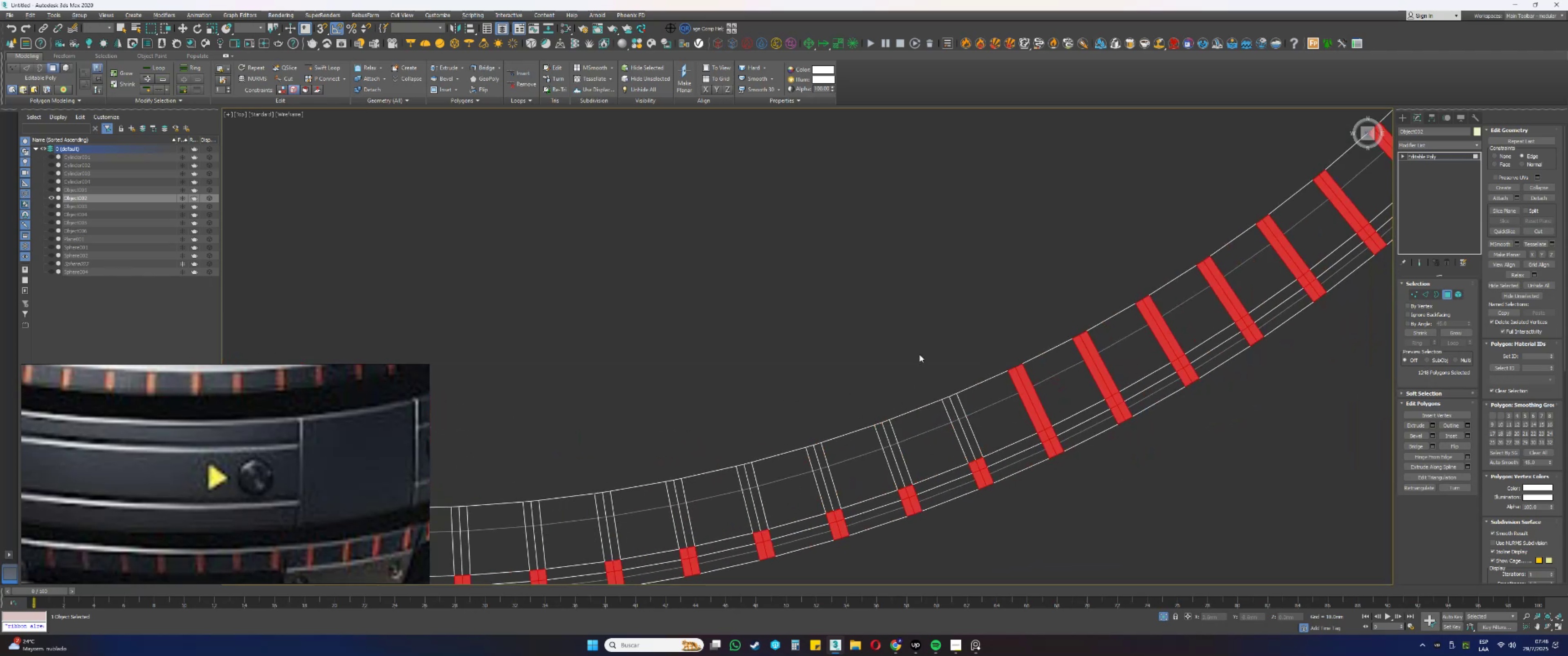 
key(Alt+AltLeft)
 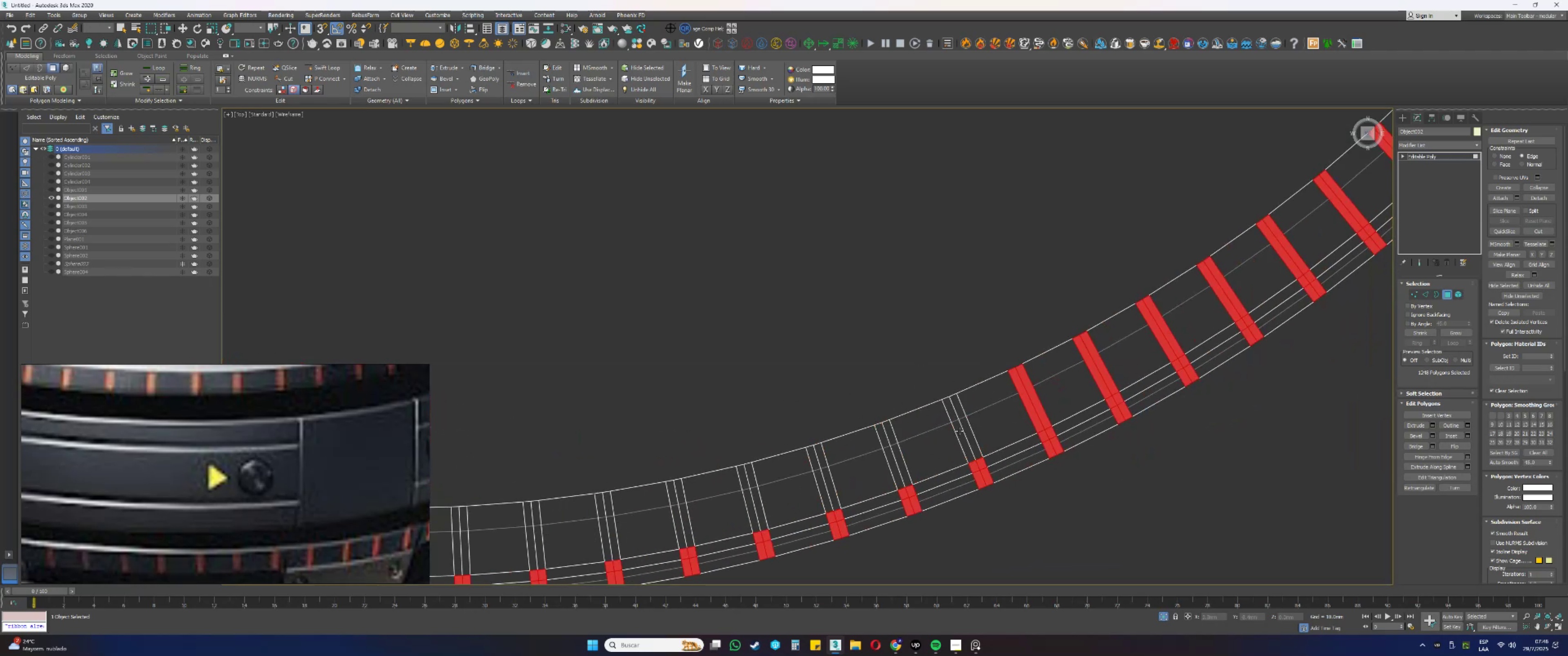 
hold_key(key=AltLeft, duration=1.53)
 